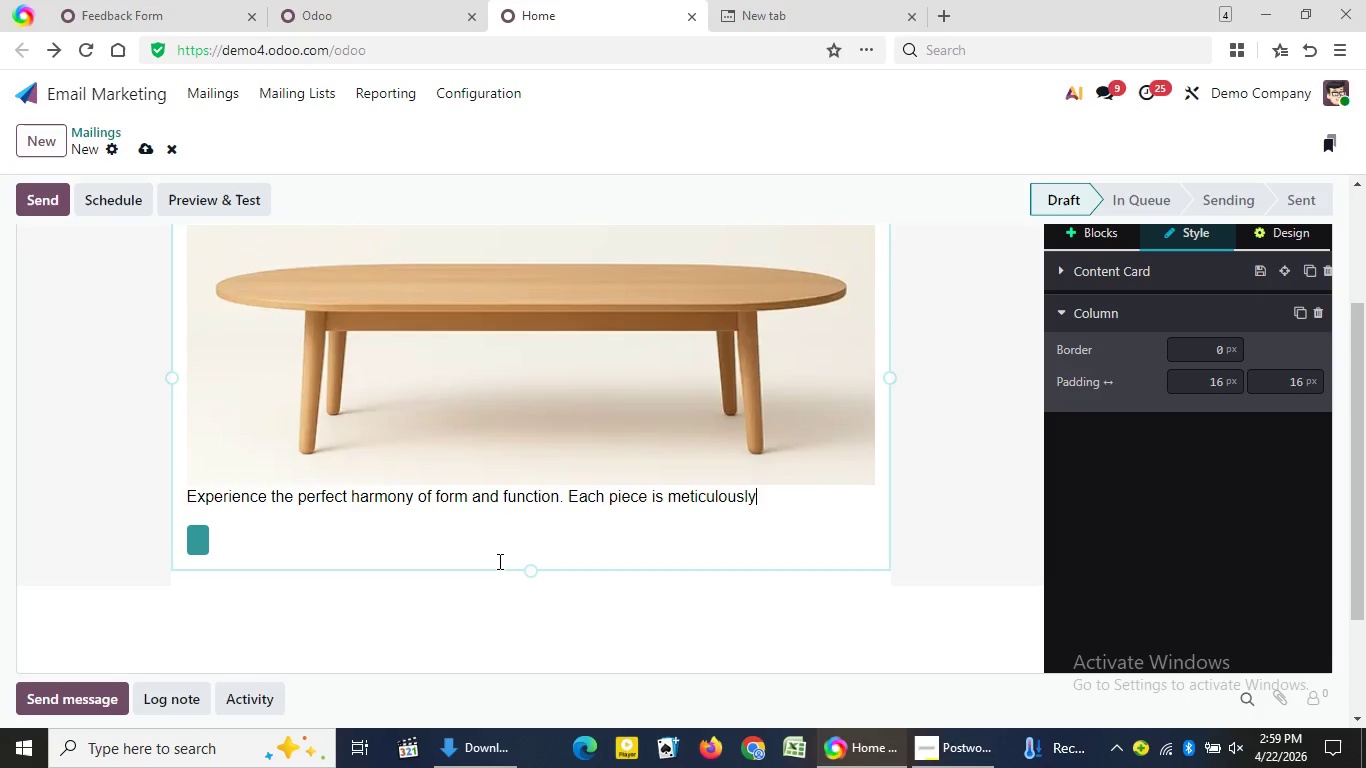 
hold_key(key=Backspace, duration=0.88)
 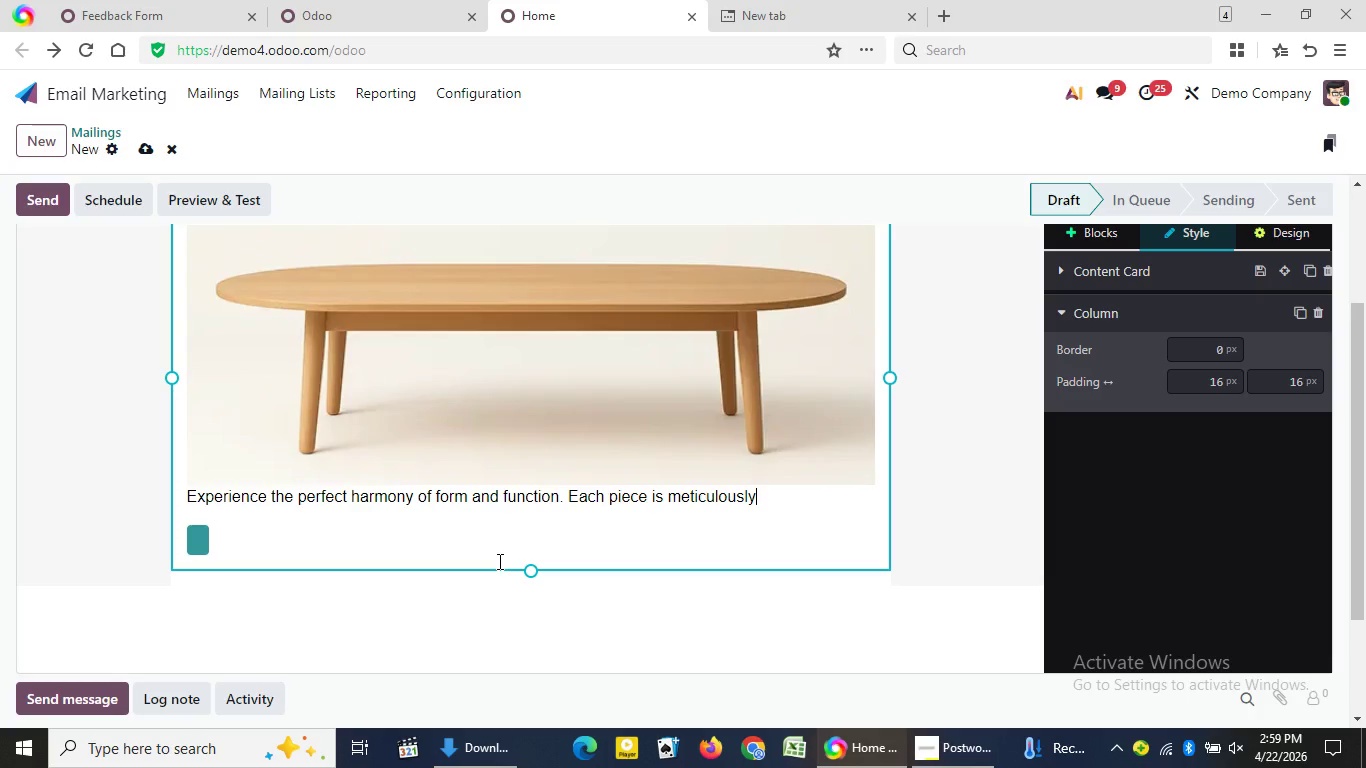 
key(Backspace)
 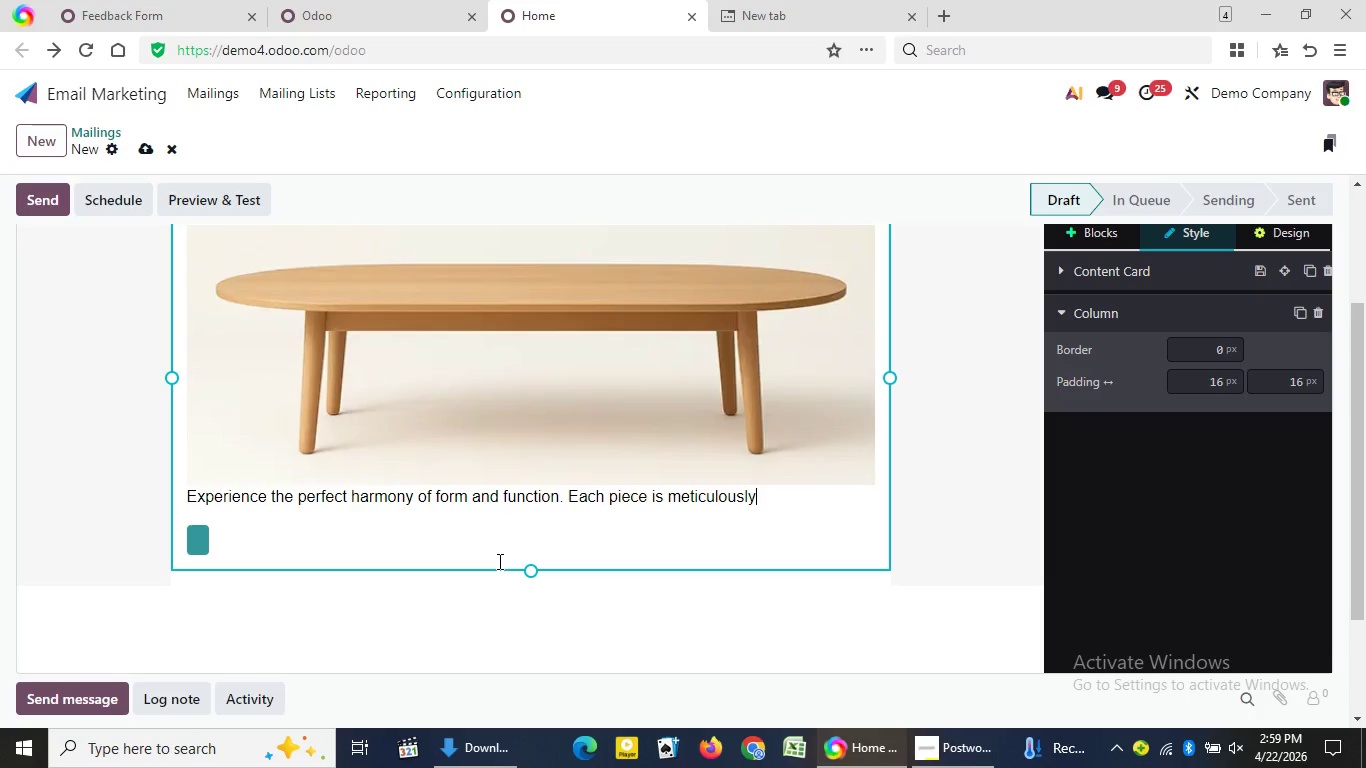 
key(Backspace)
 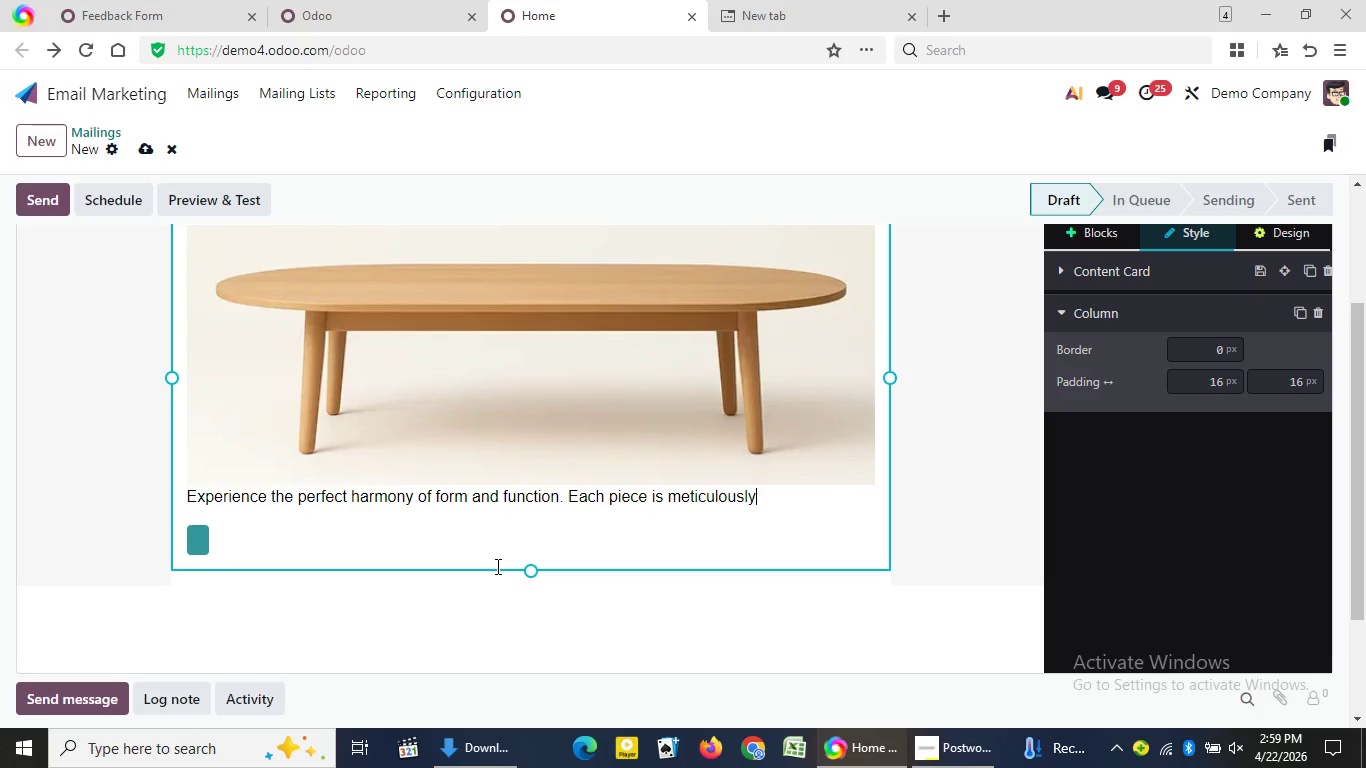 
key(Backspace)
 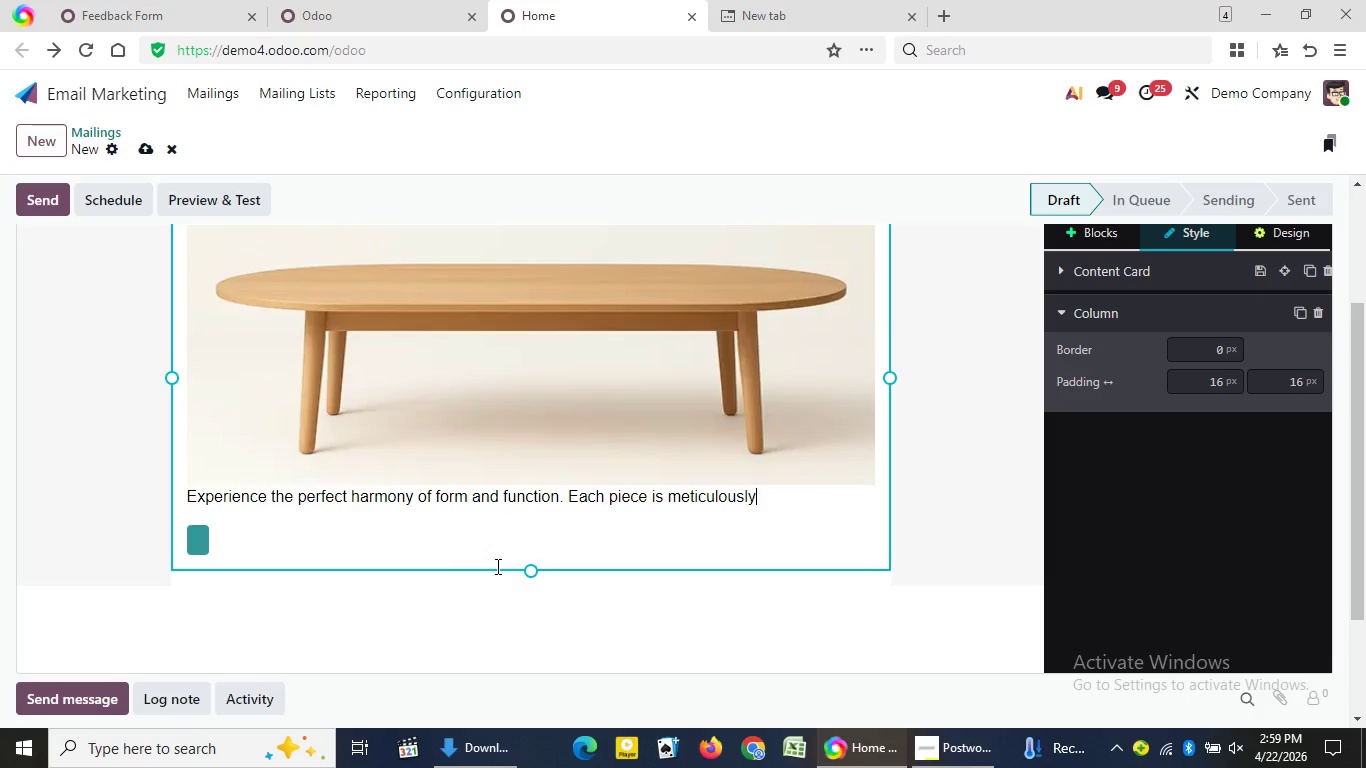 
key(Backspace)
 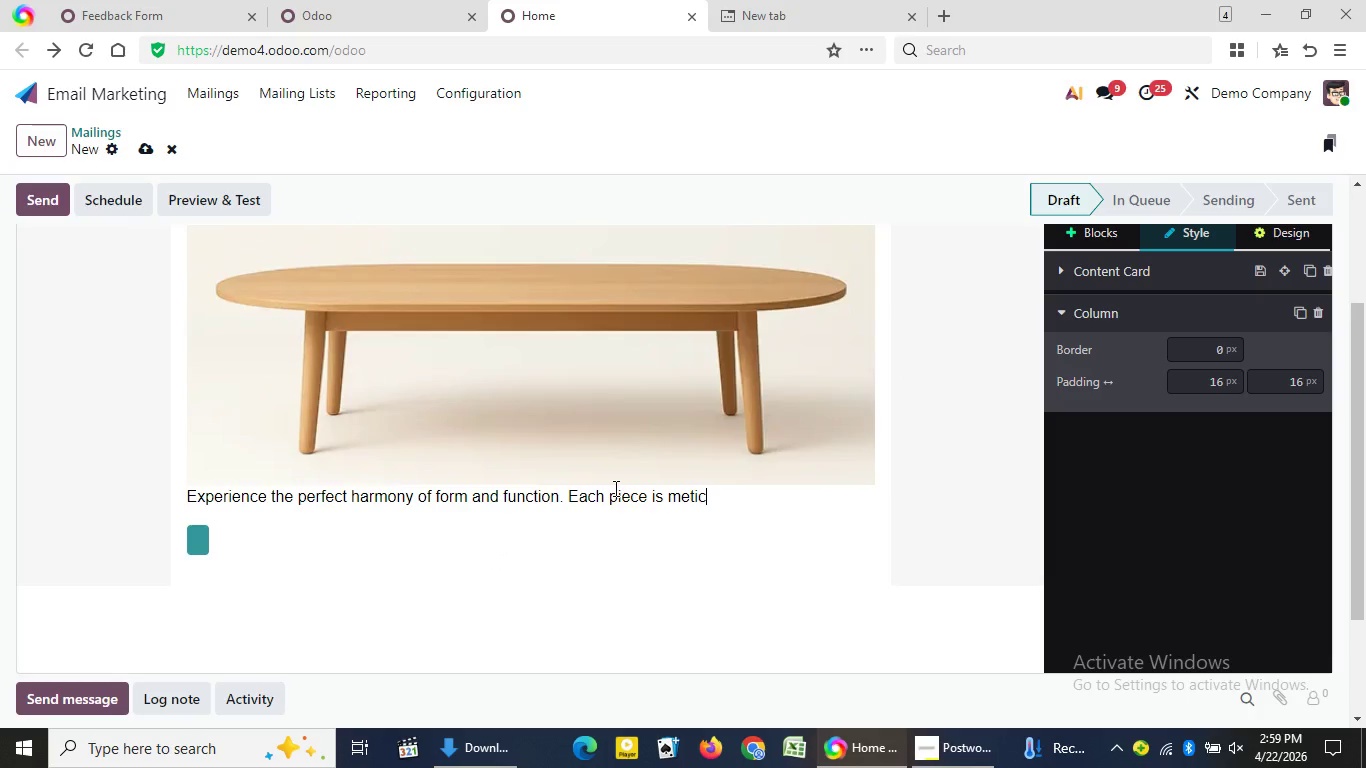 
key(Backspace)
 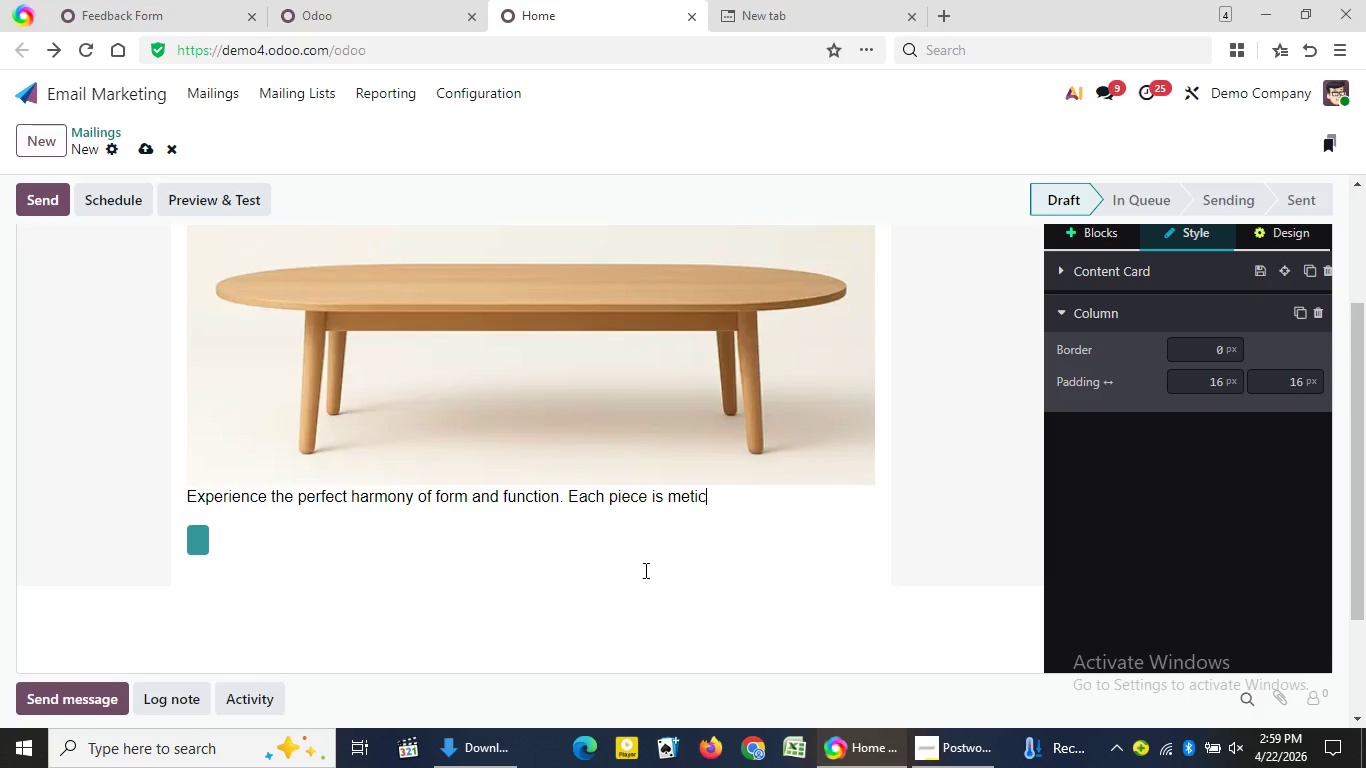 
key(Backspace)
 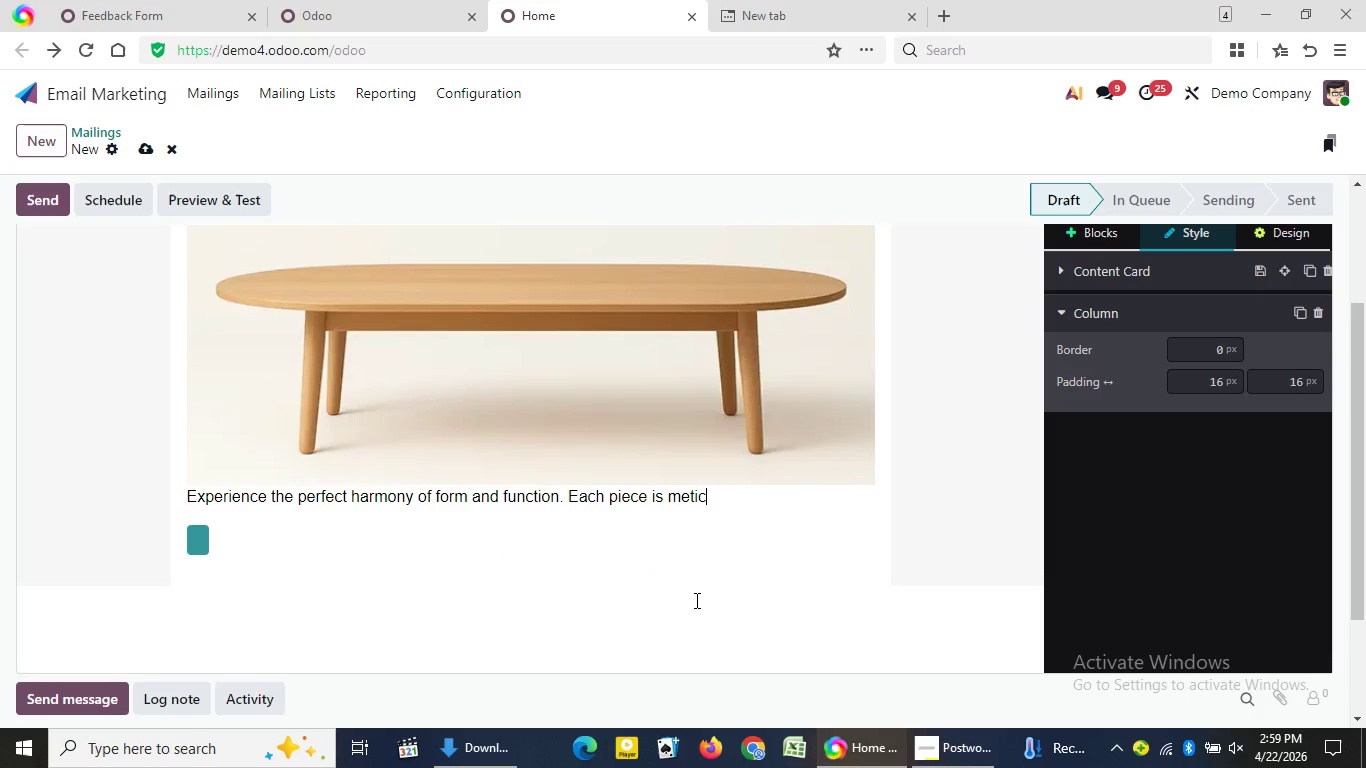 
key(Backspace)
 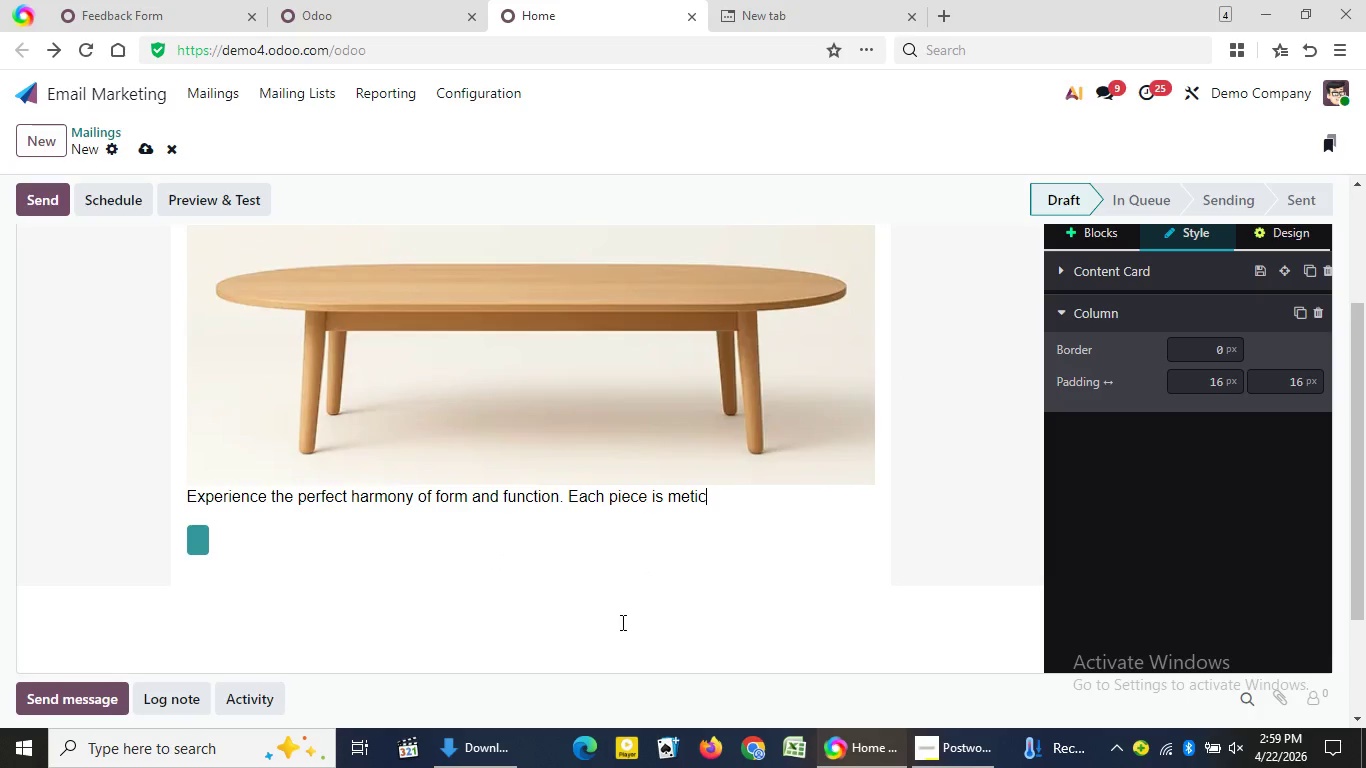 
key(Backspace)
 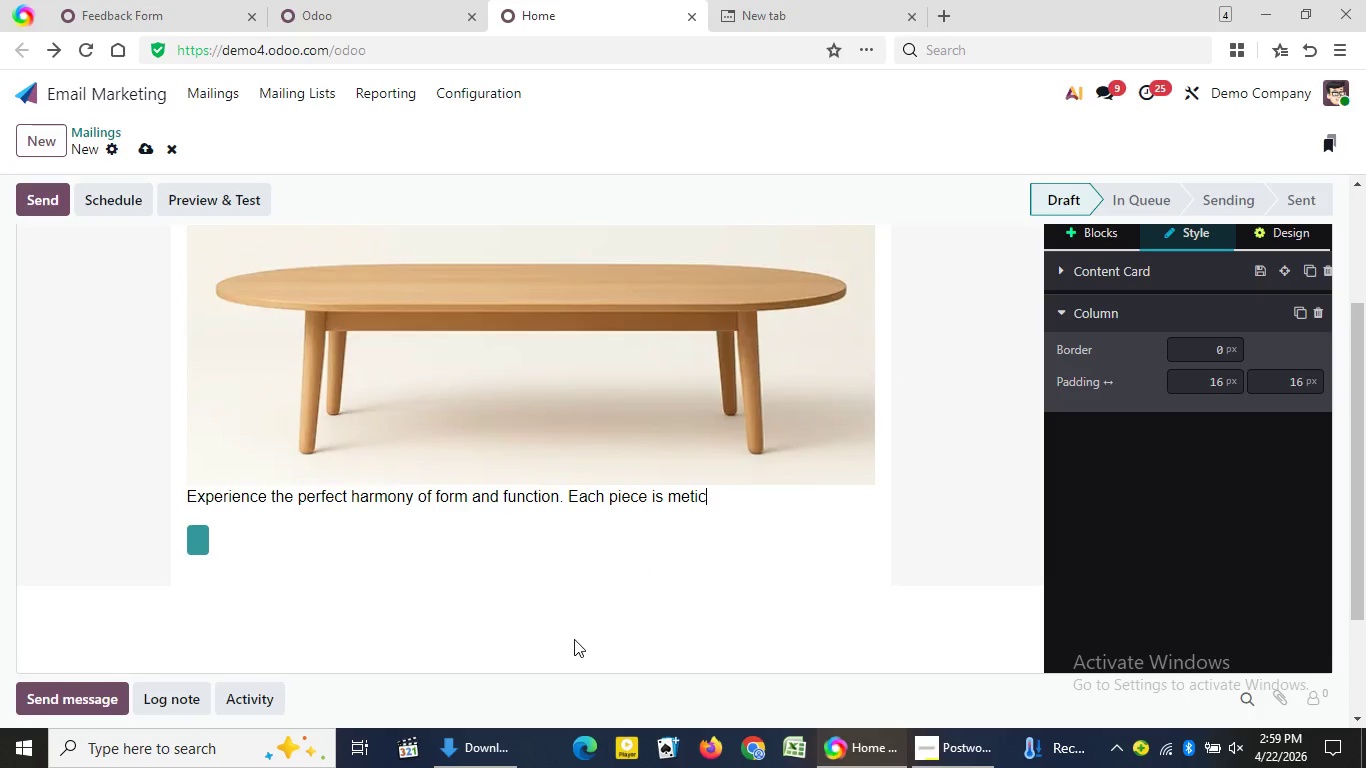 
key(Backspace)
 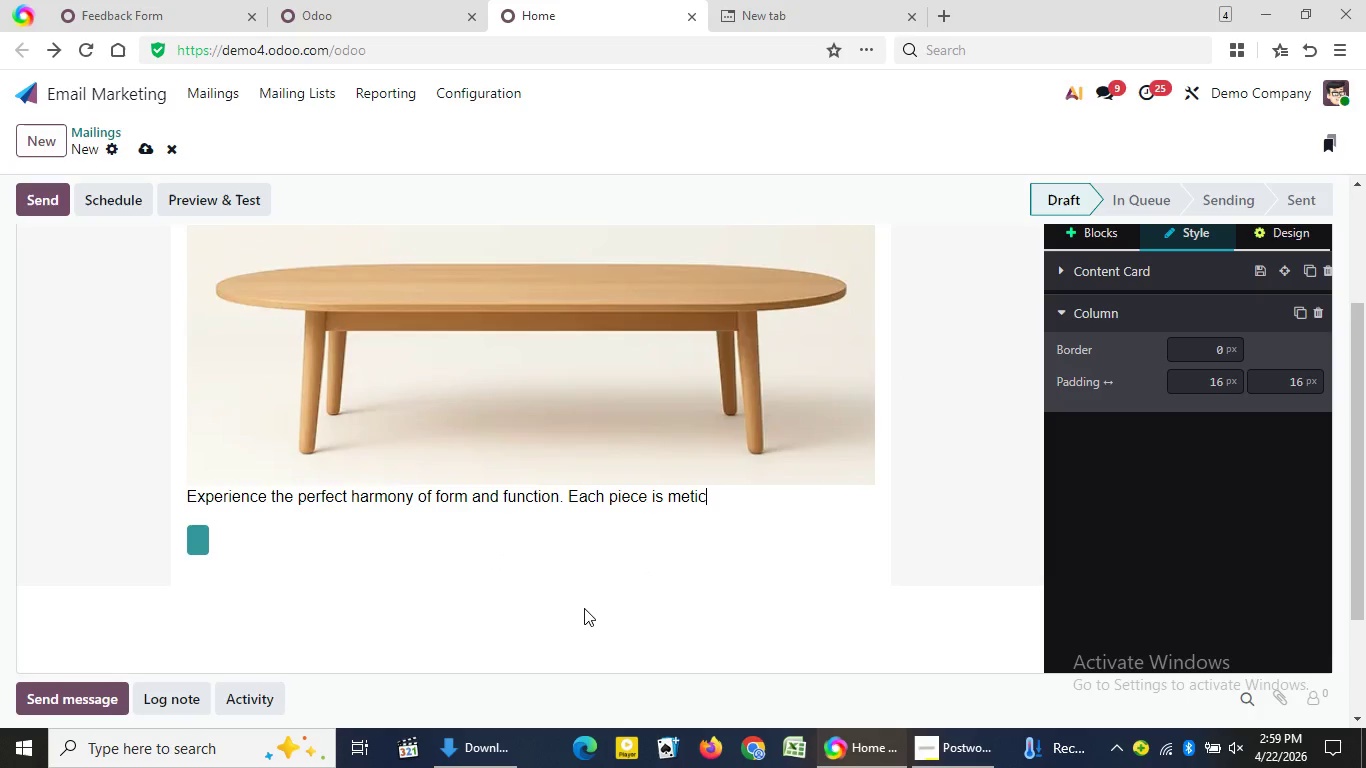 
key(Backspace)
 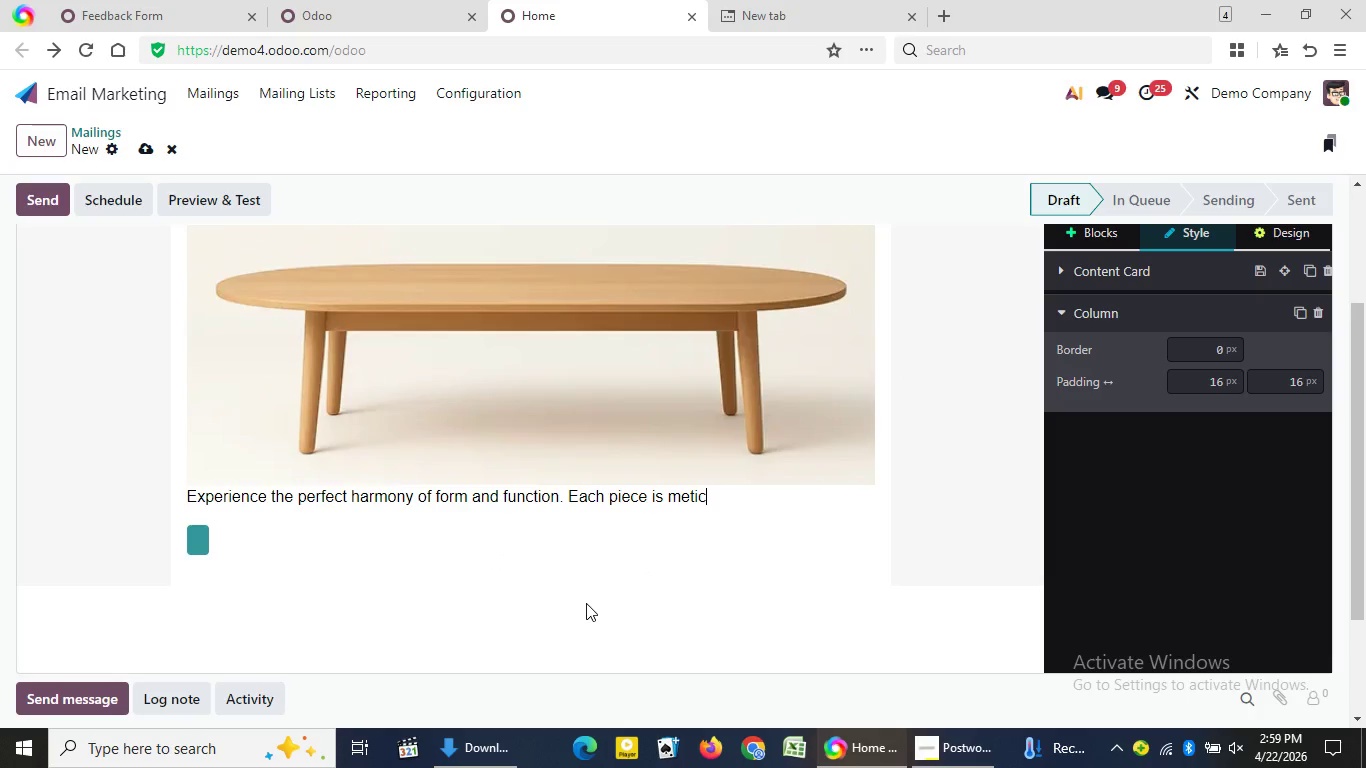 
key(Backspace)
 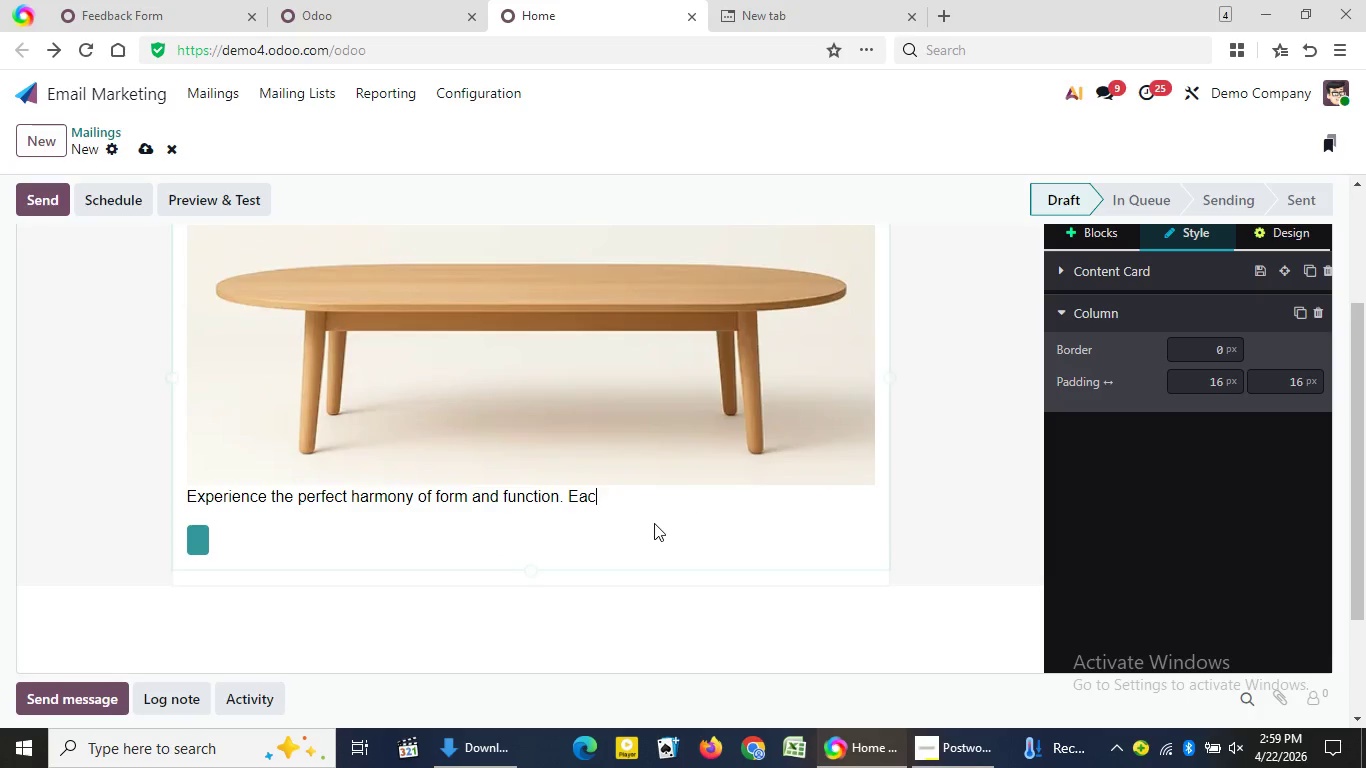 
key(Backspace)
 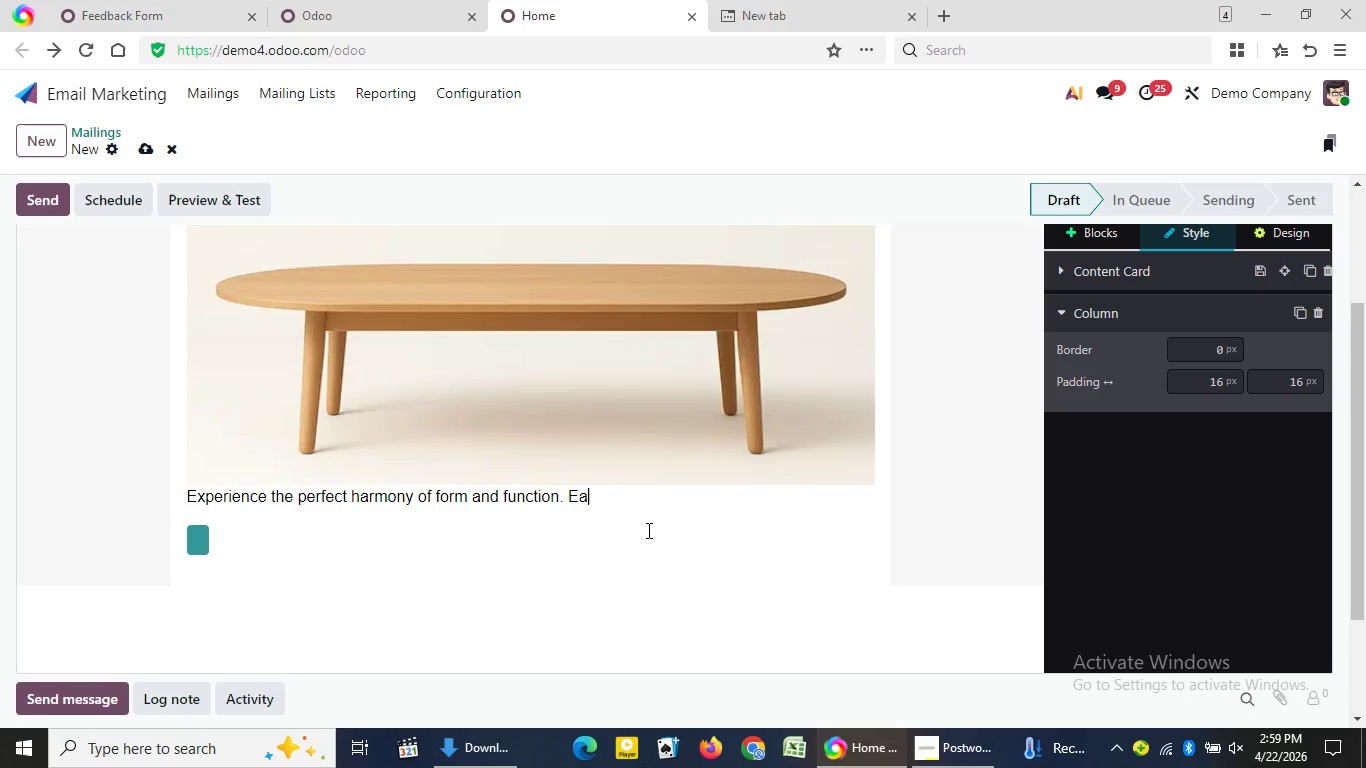 
key(Backspace)
 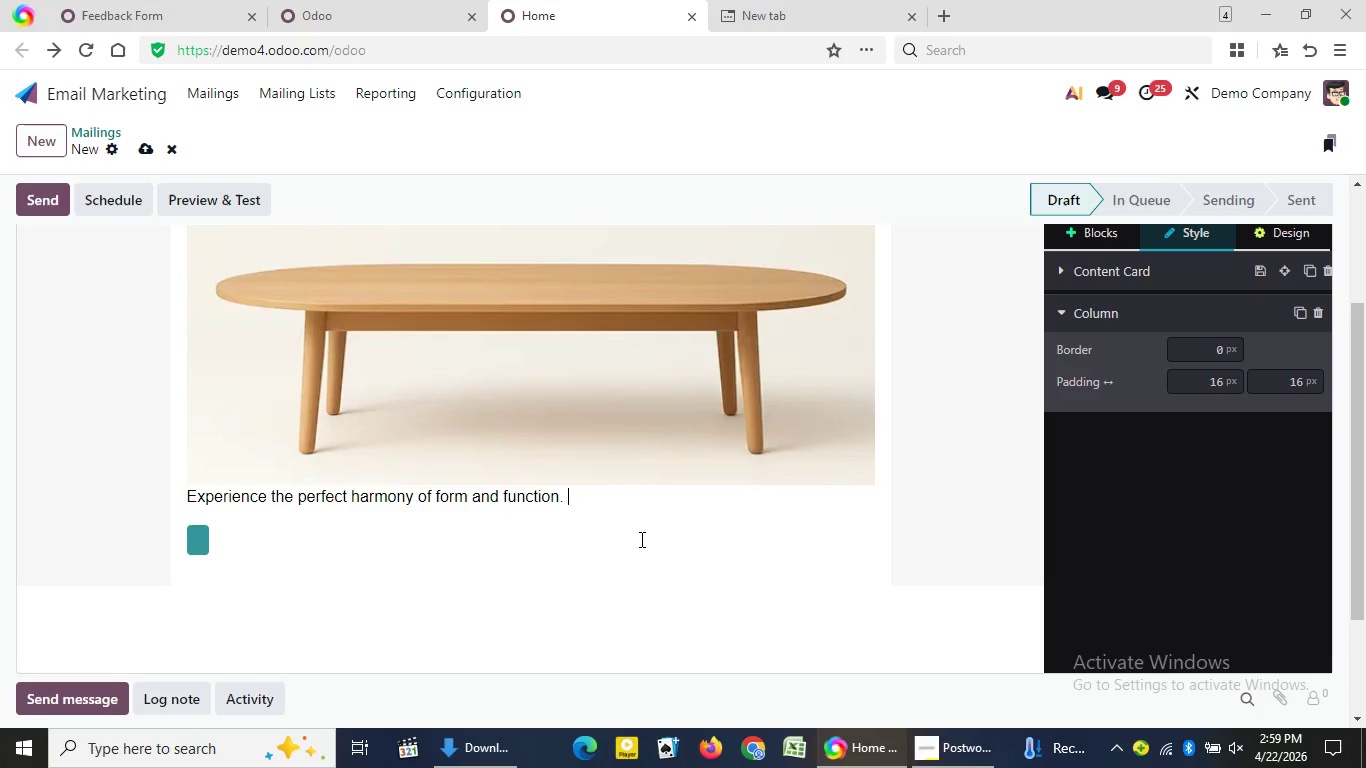 
key(Backspace)
 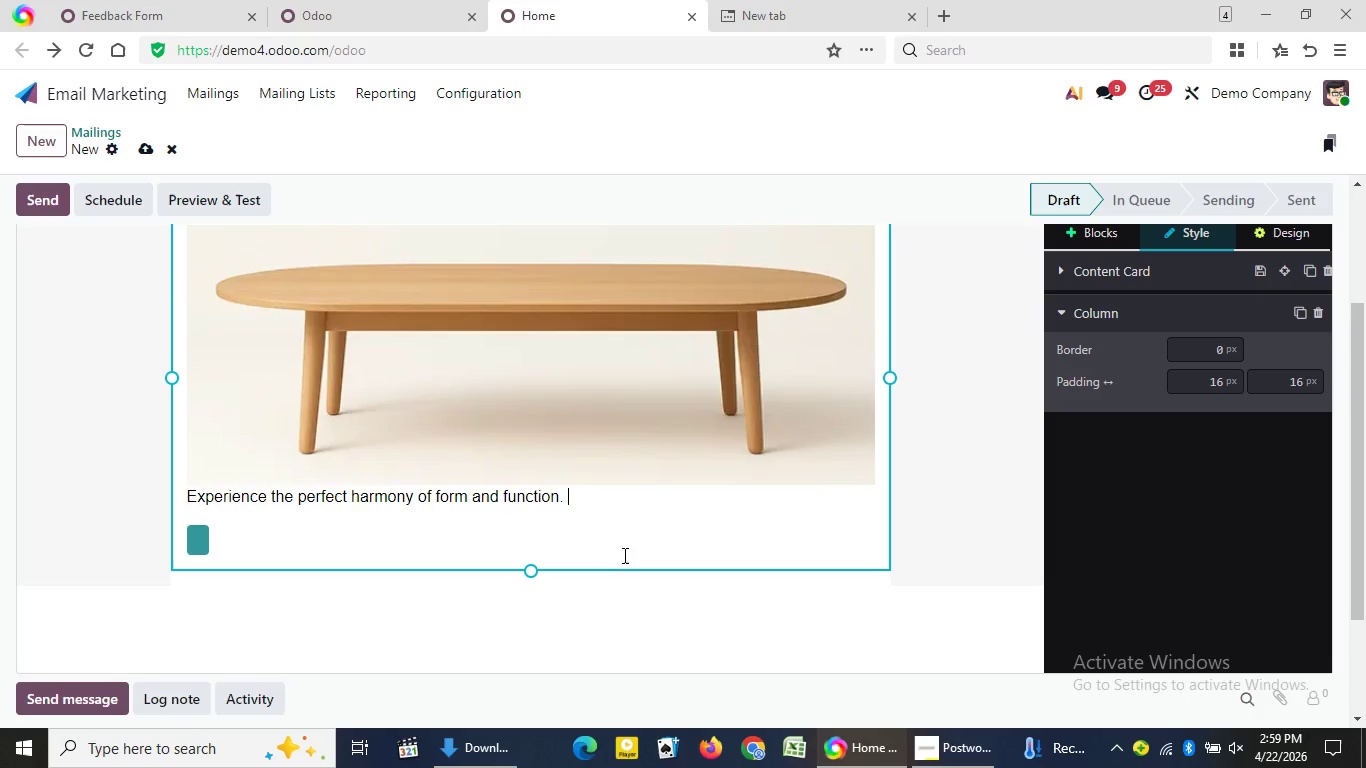 
wait(12.52)
 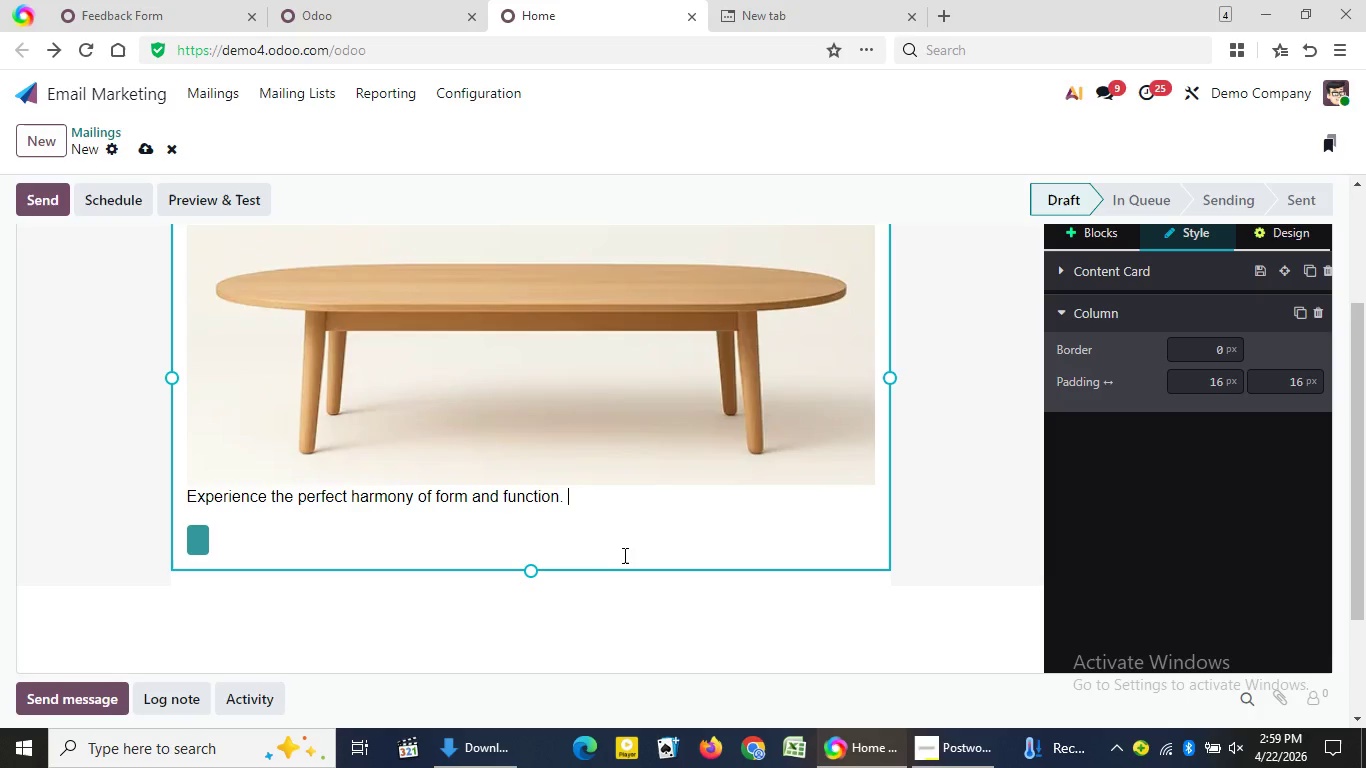 
key(Backspace)
 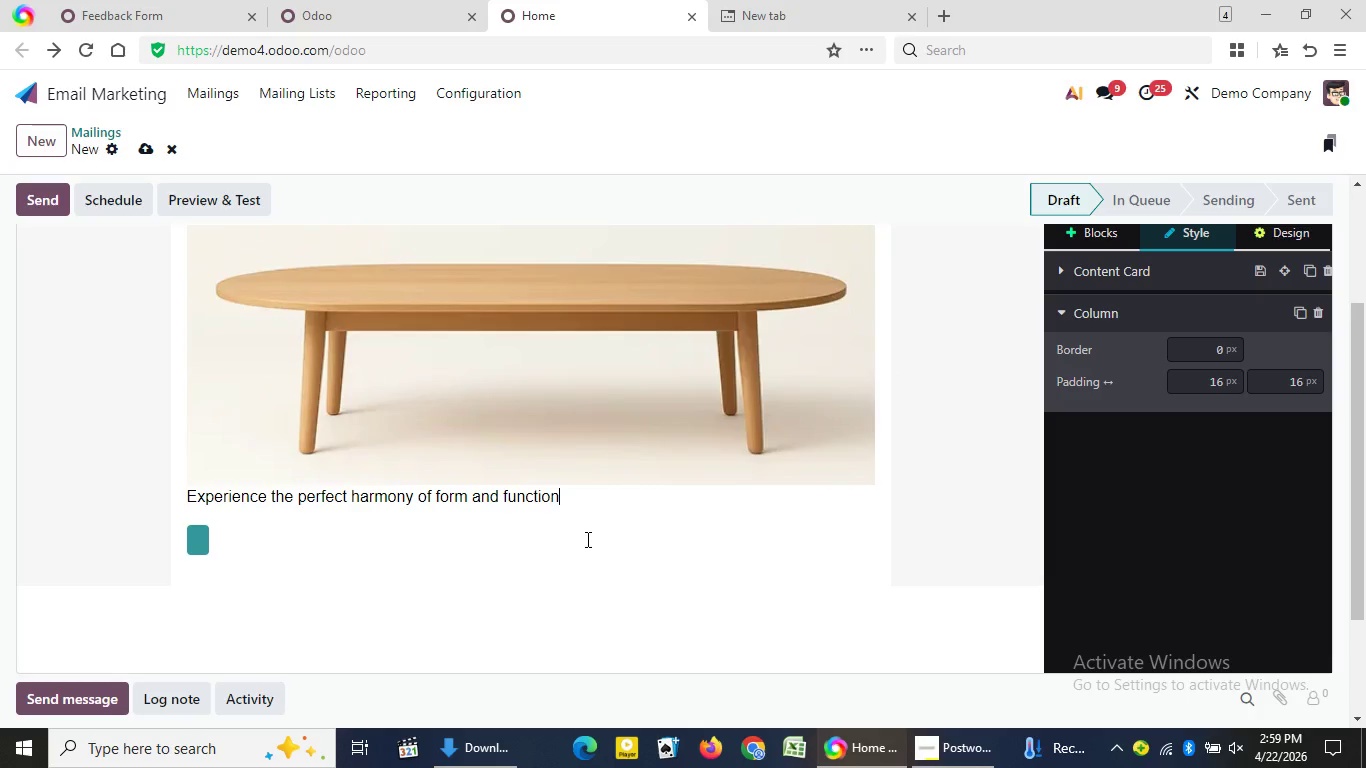 
key(Backspace)
 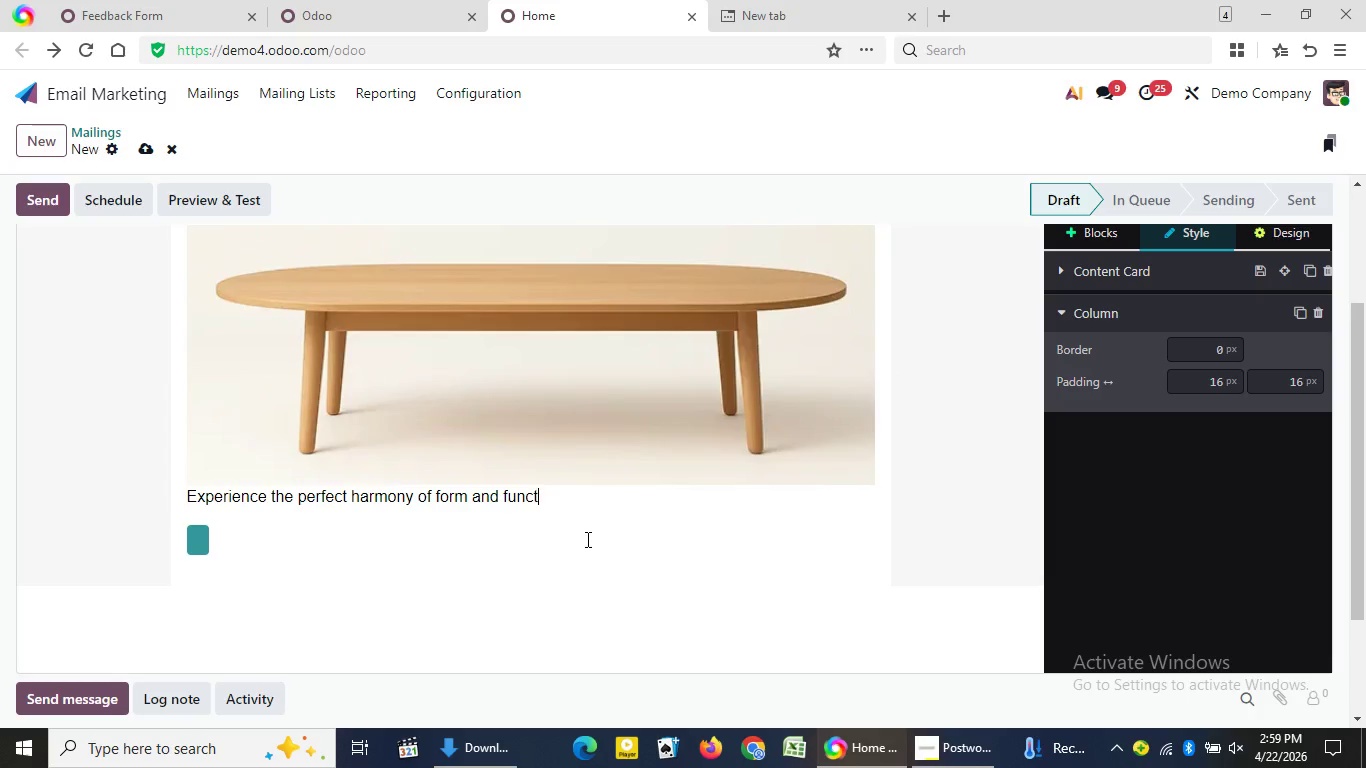 
key(Backspace)
 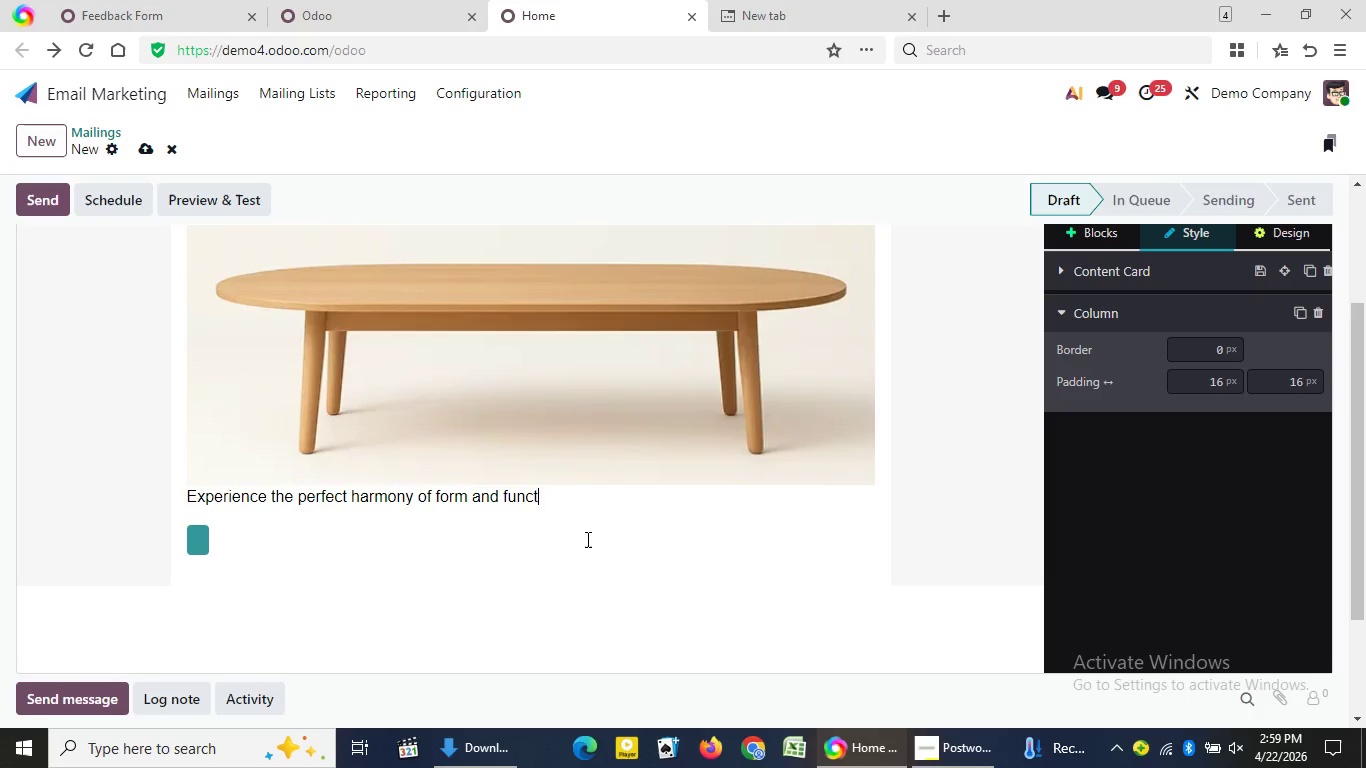 
key(Backspace)
 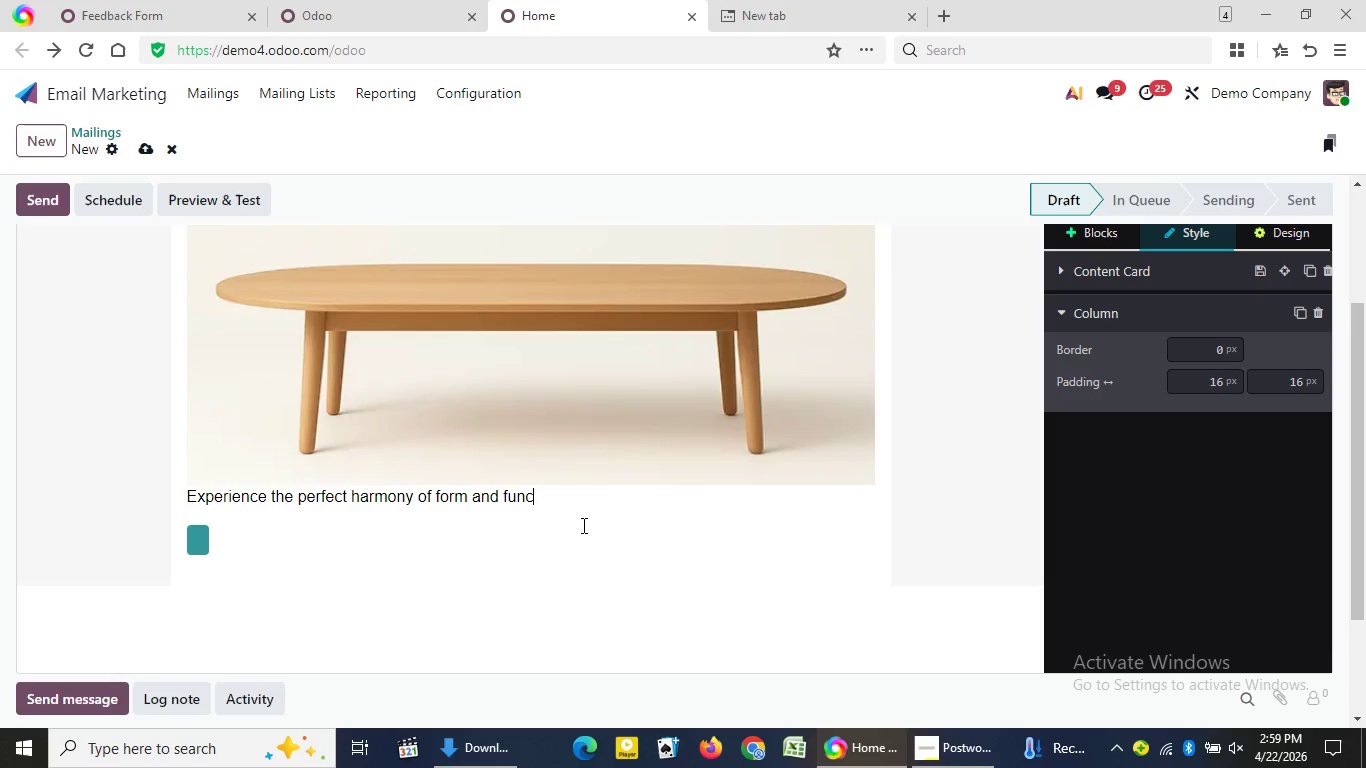 
key(Backspace)
 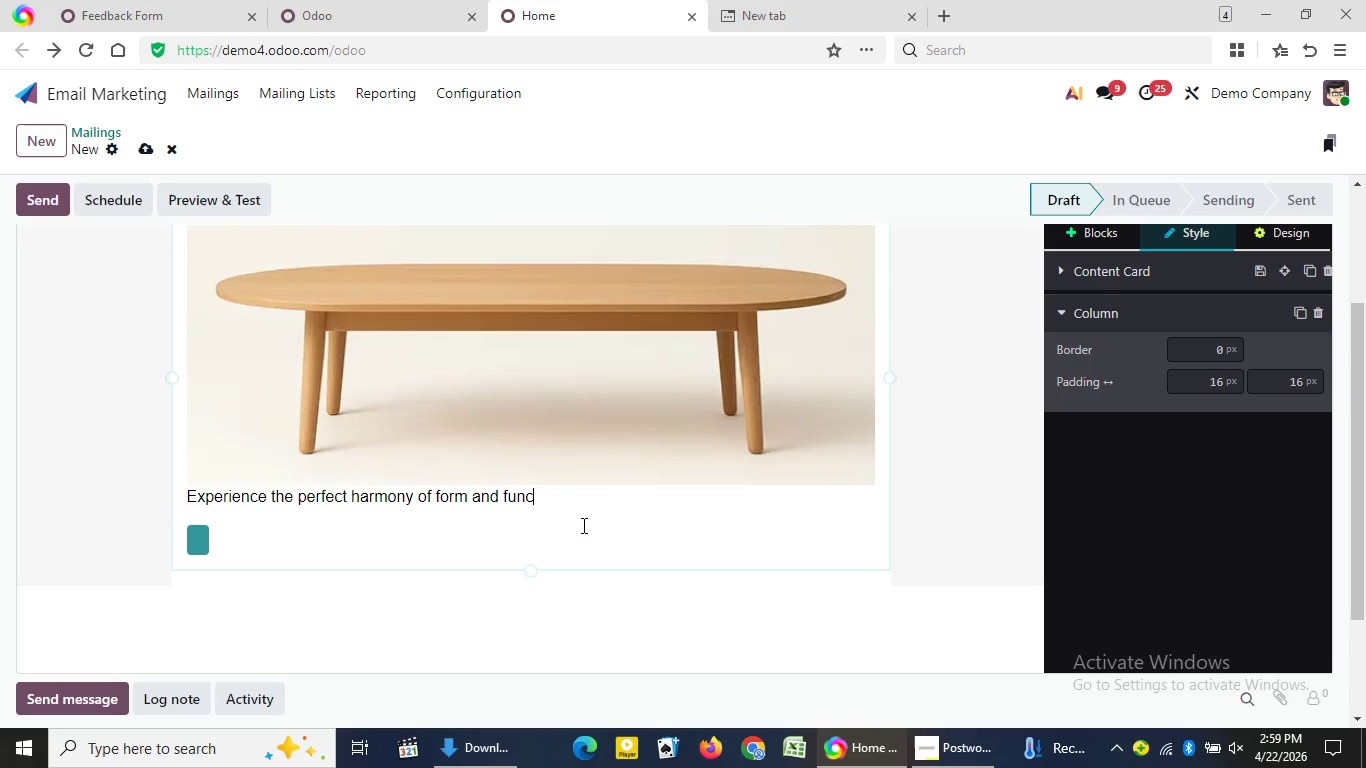 
key(Backspace)
 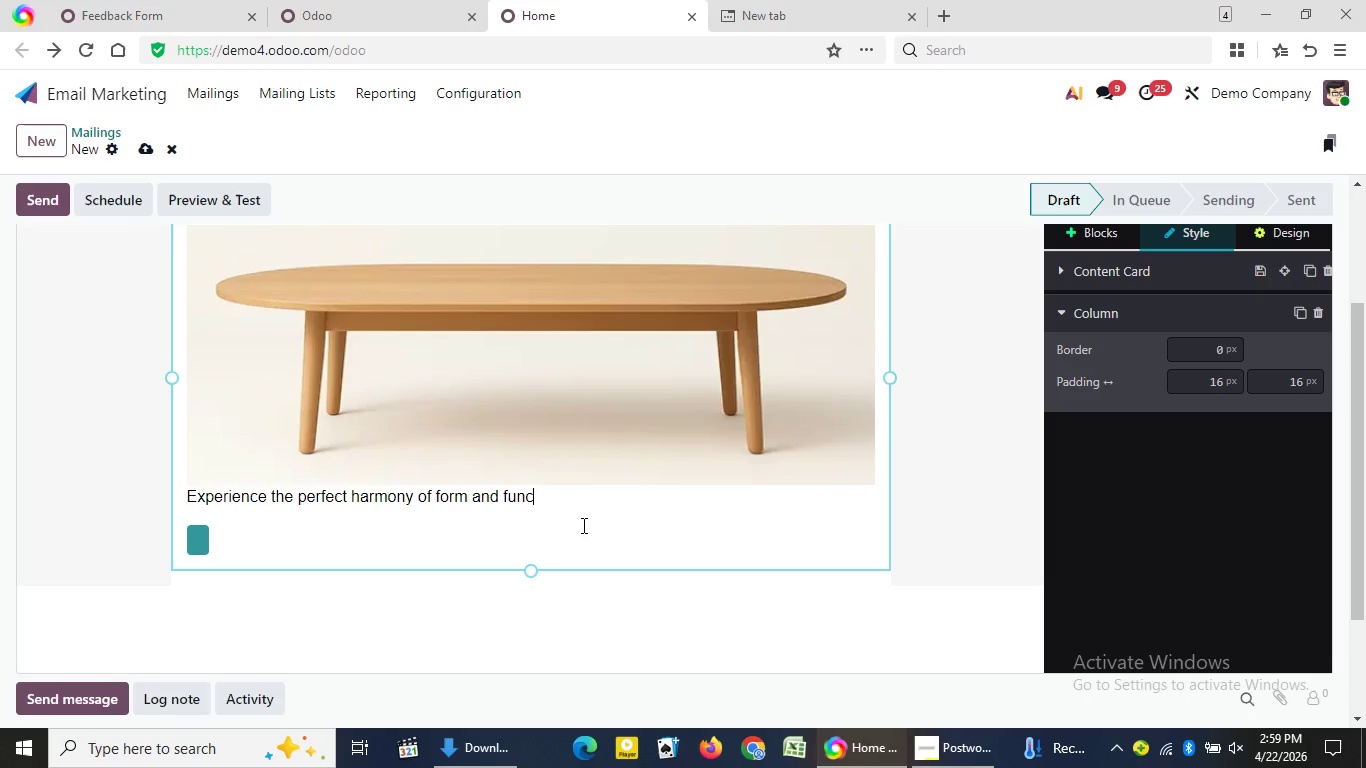 
key(Backspace)
 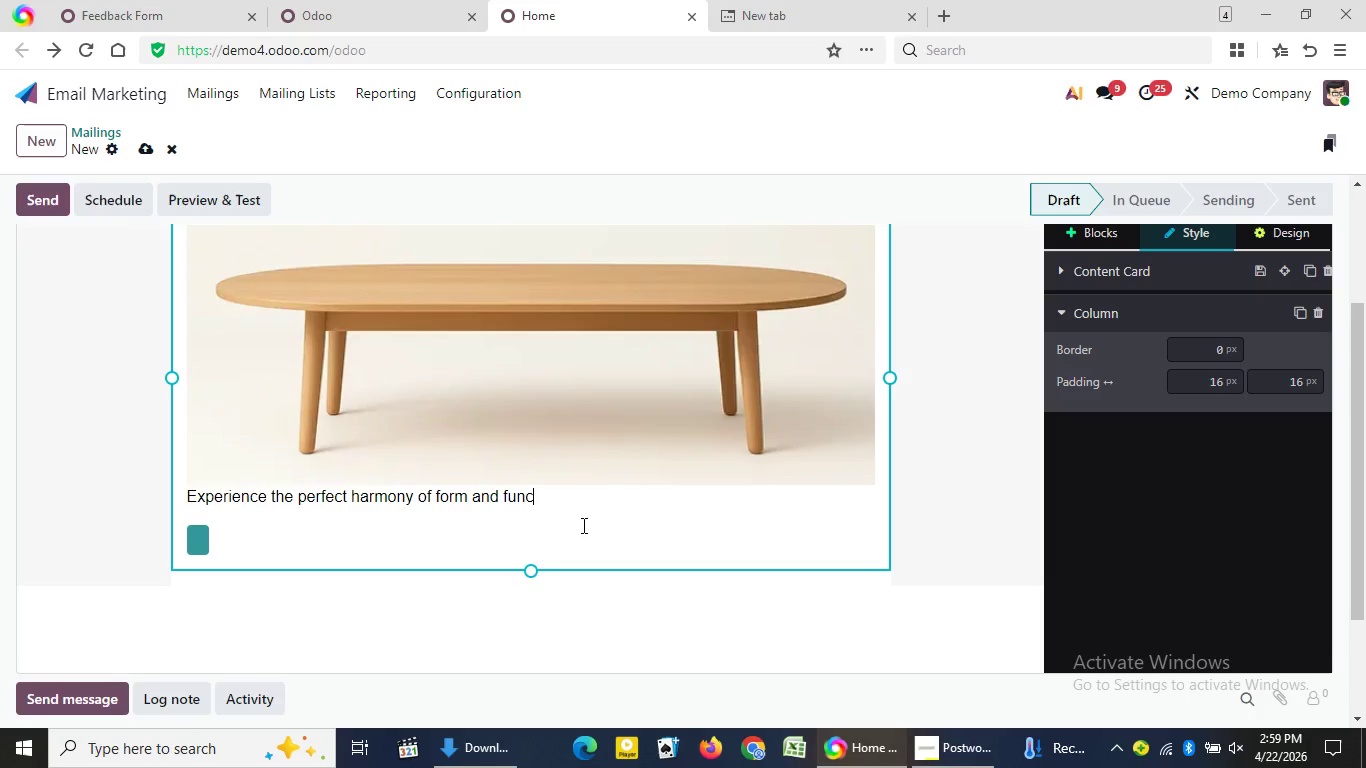 
key(Backspace)
 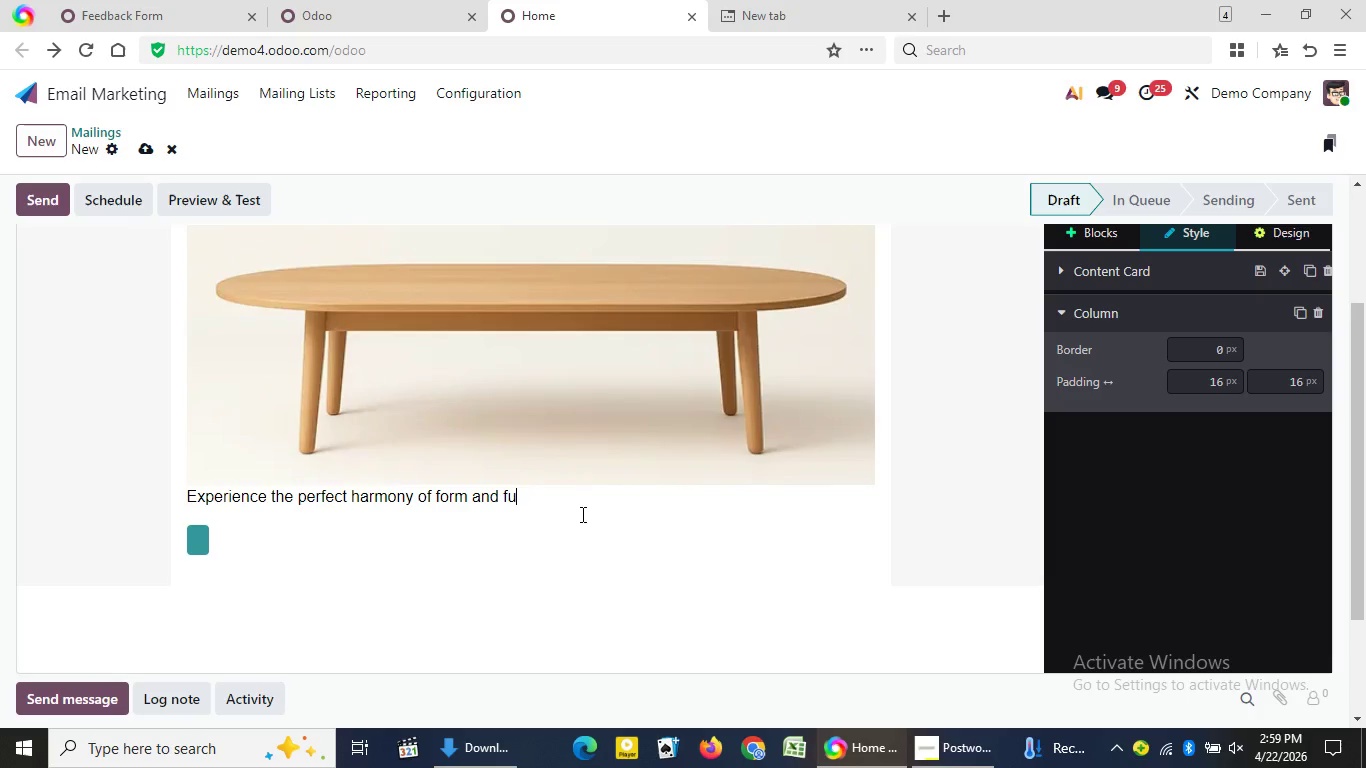 
key(Backspace)
 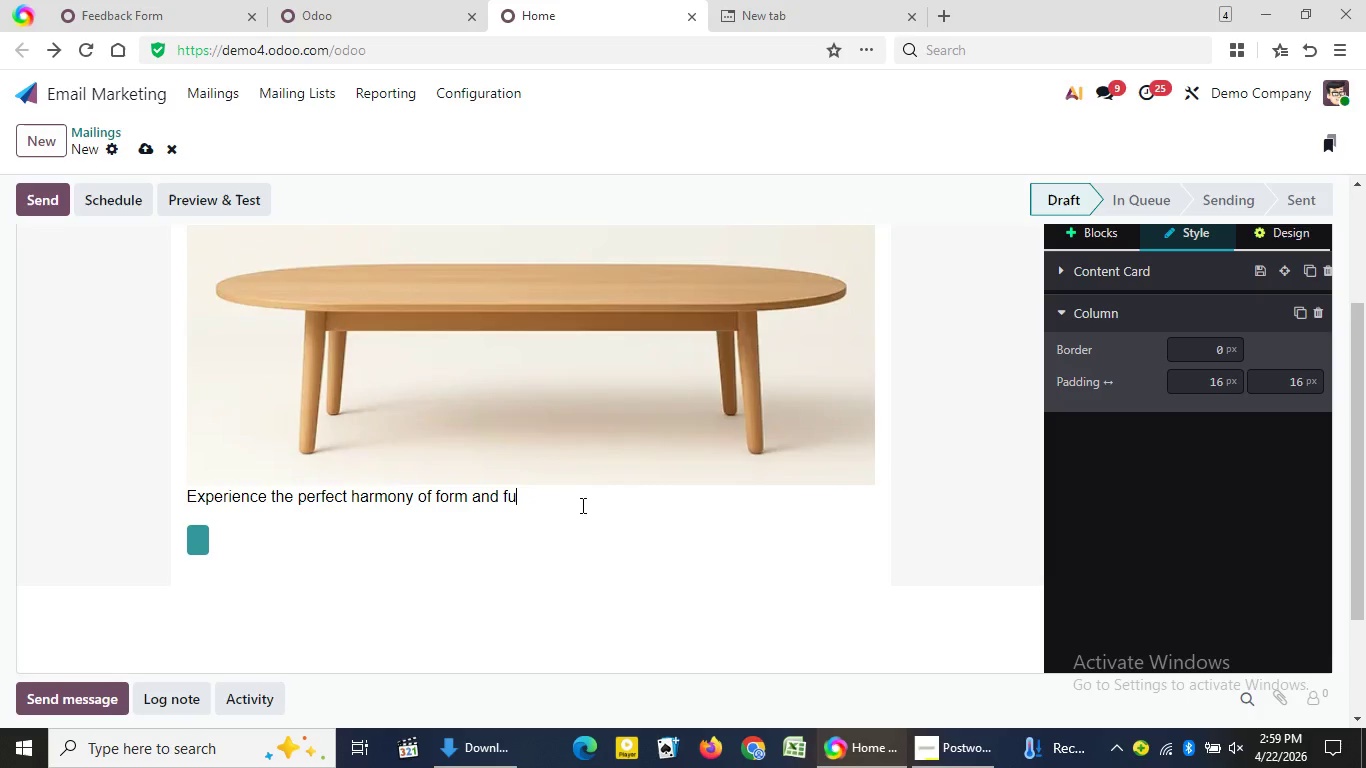 
key(Backspace)
 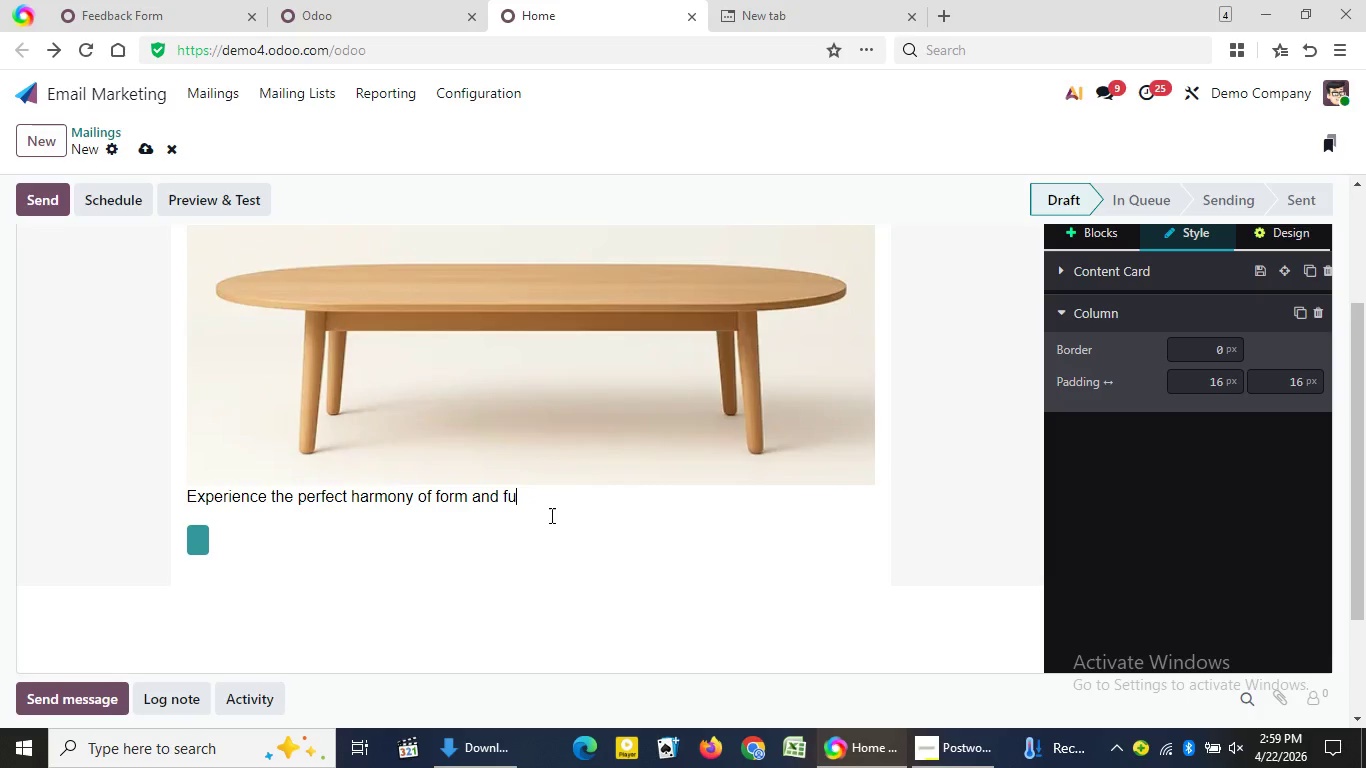 
key(Backspace)
 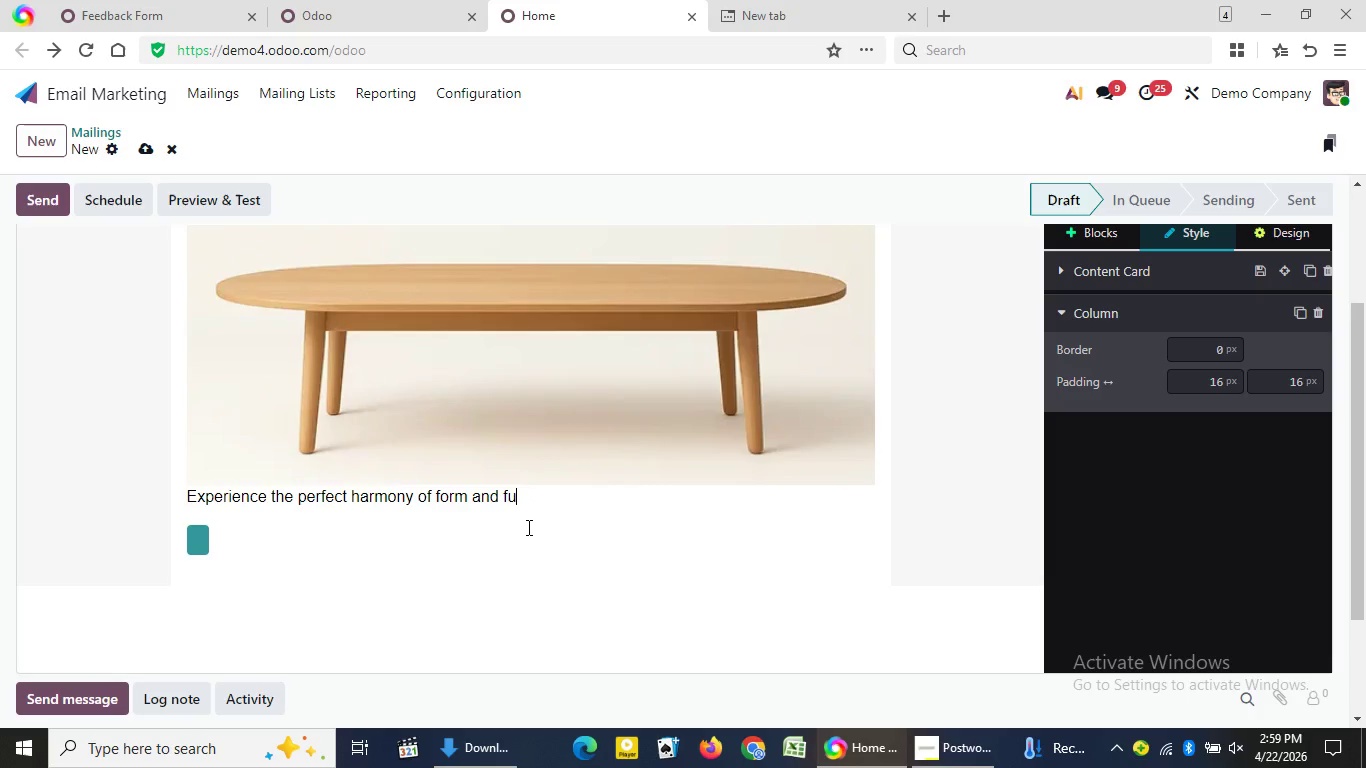 
key(Backspace)
 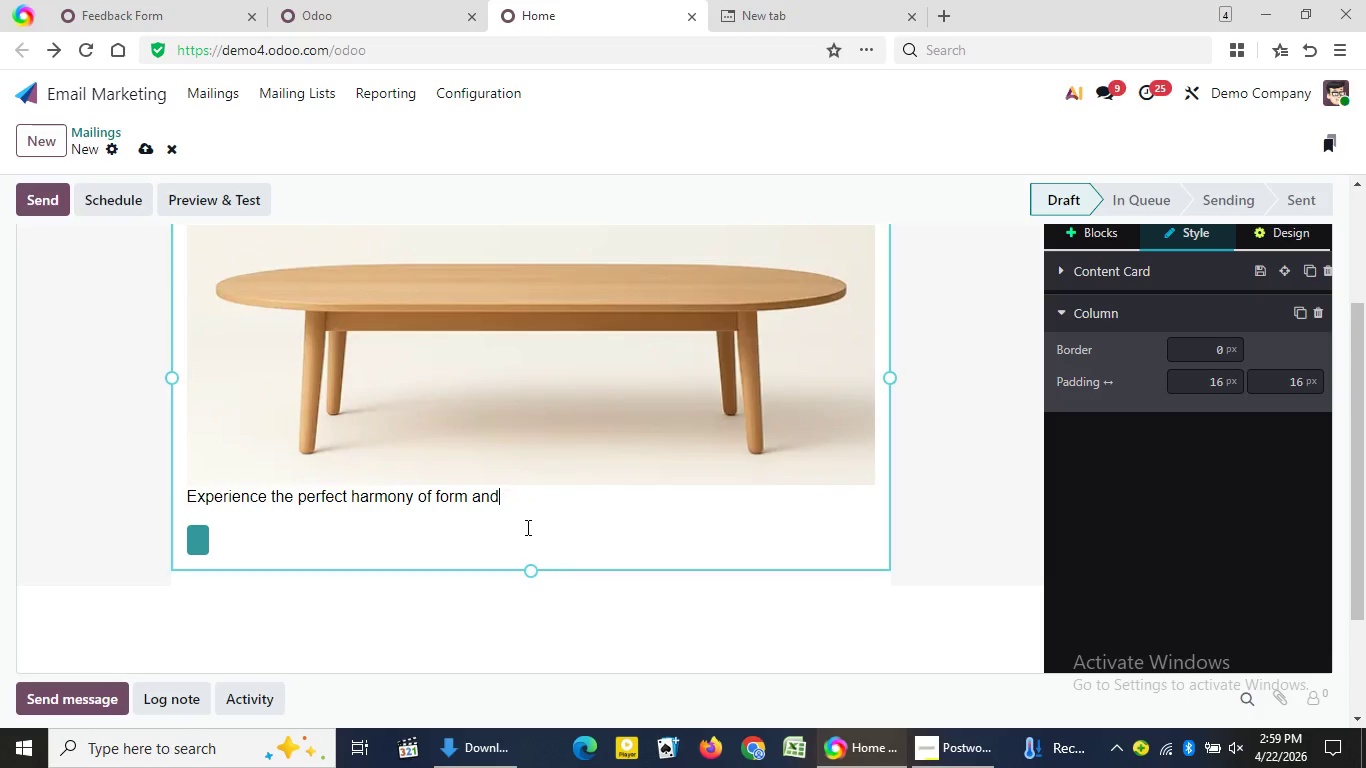 
key(Backspace)
 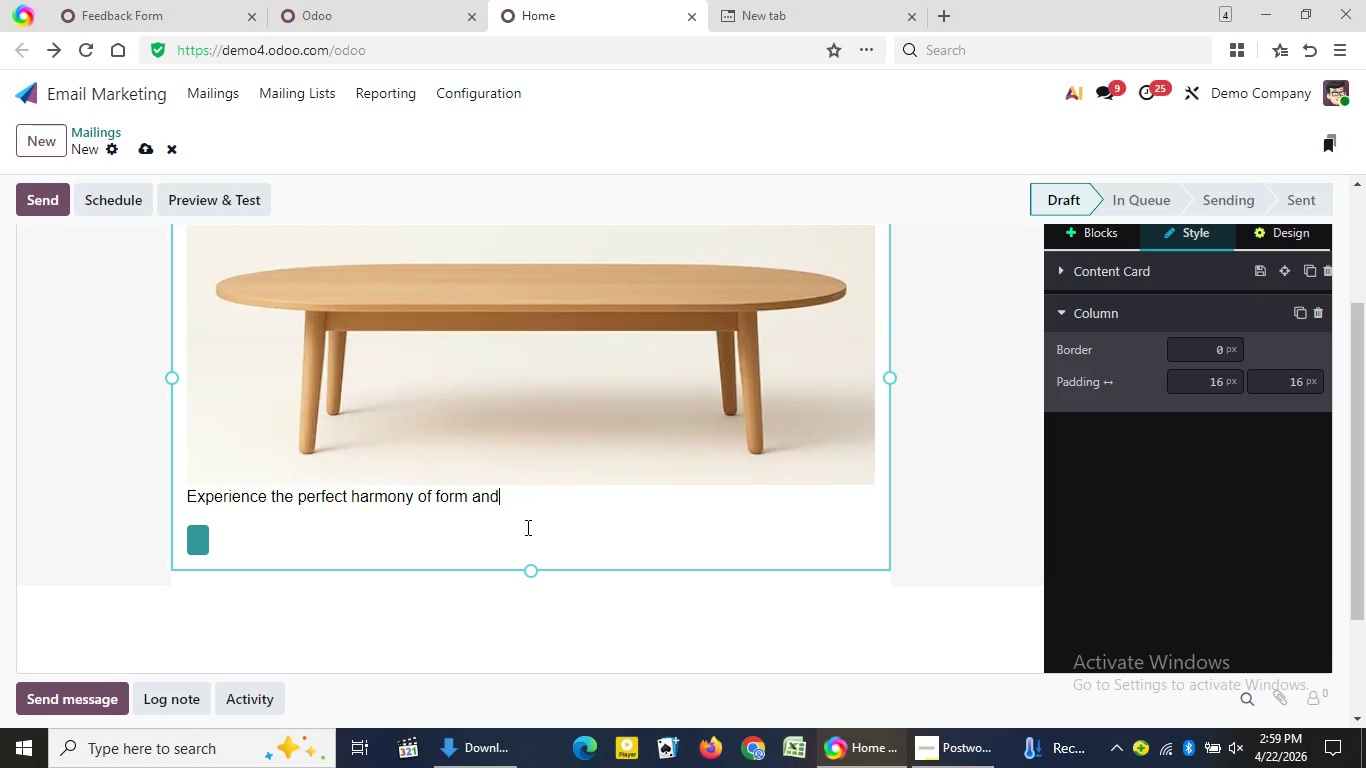 
key(Backspace)
 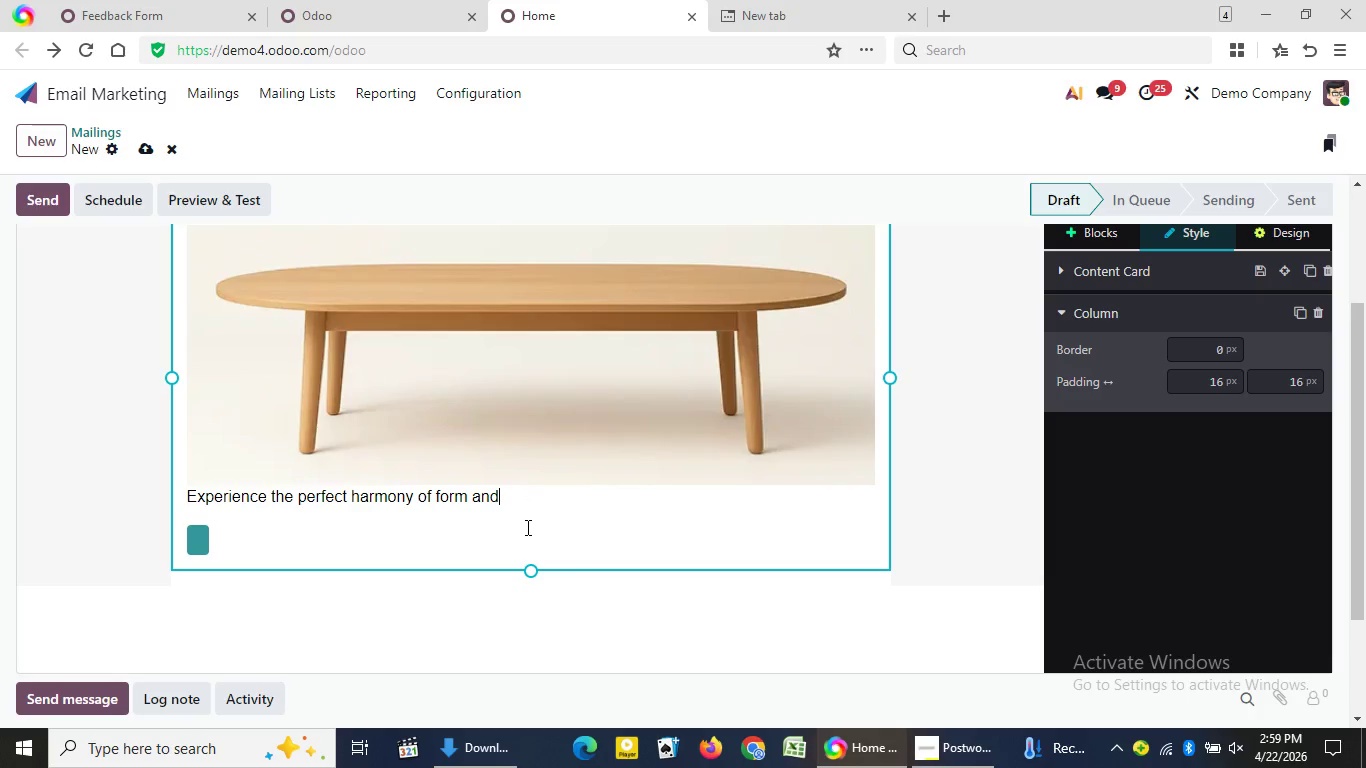 
key(Backspace)
 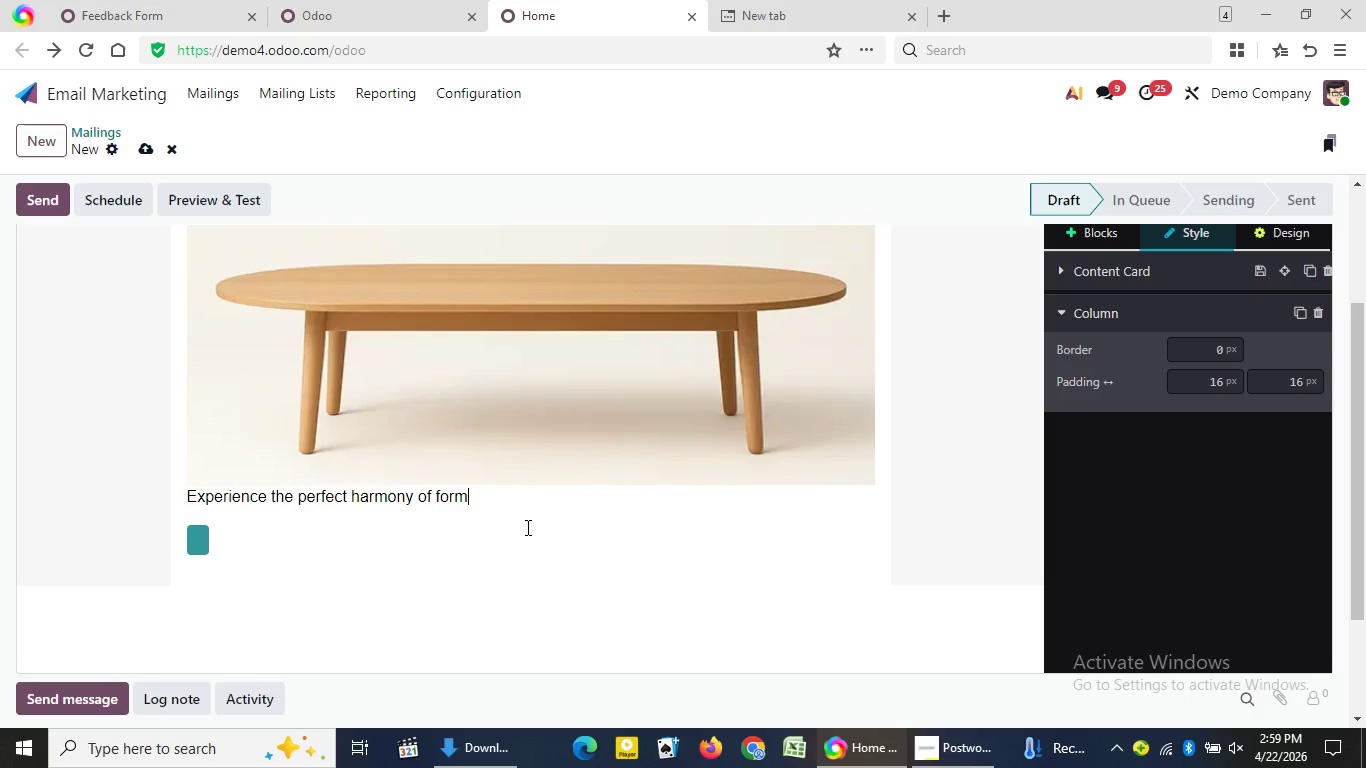 
key(Backspace)
 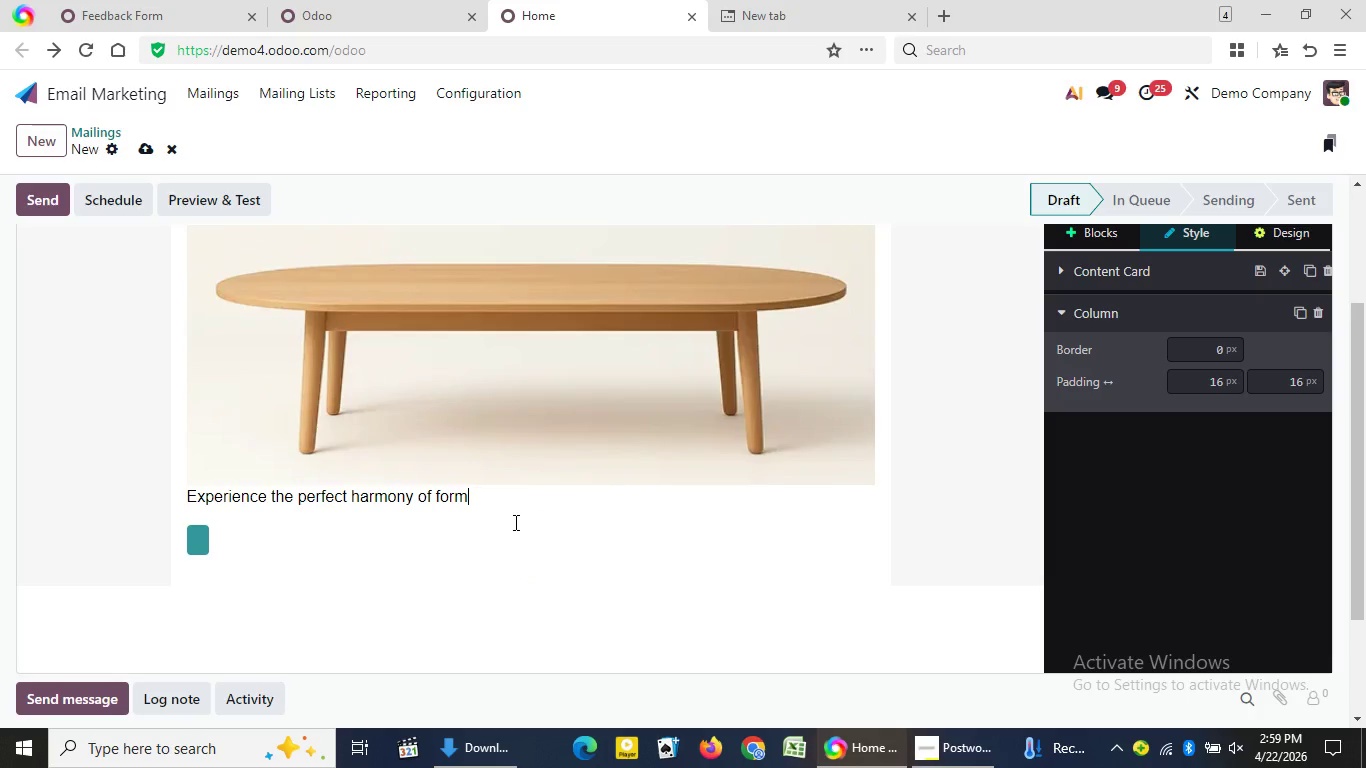 
key(Backspace)
 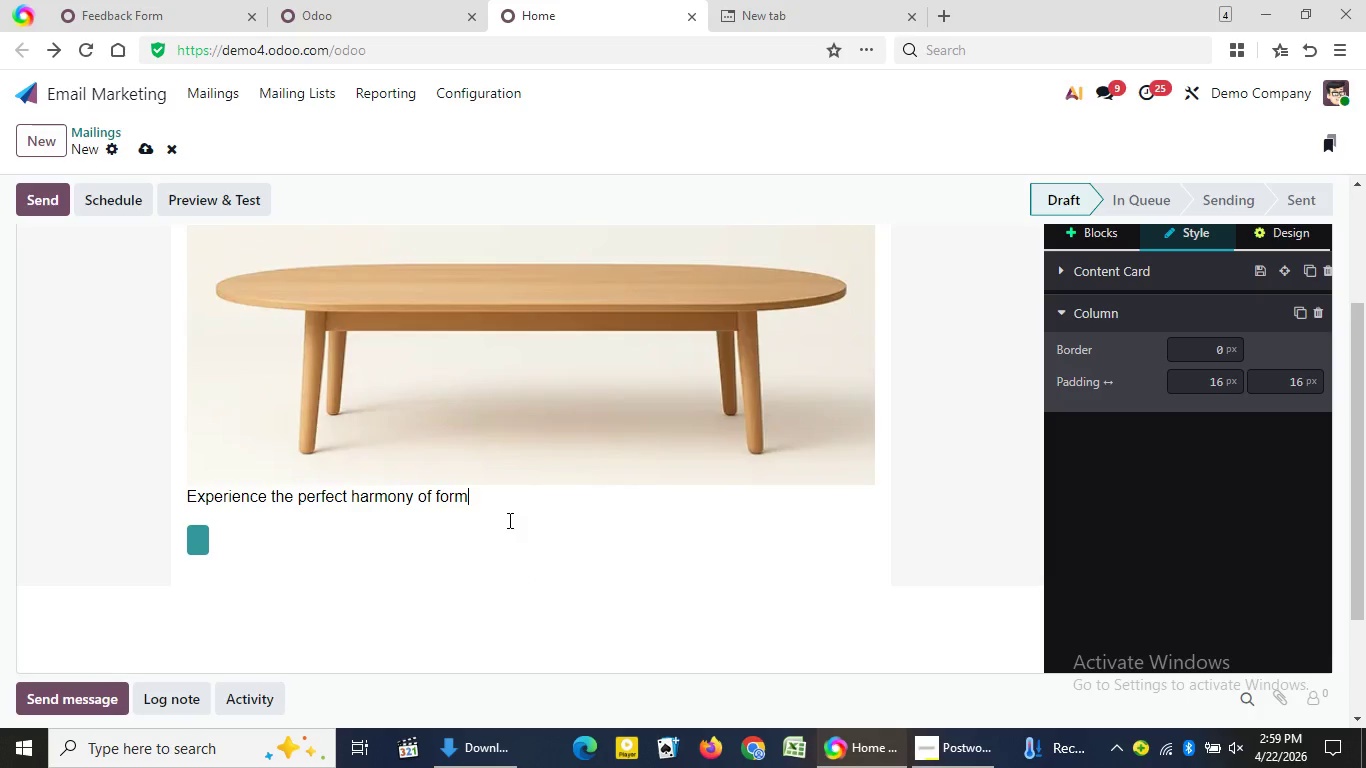 
key(Backspace)
 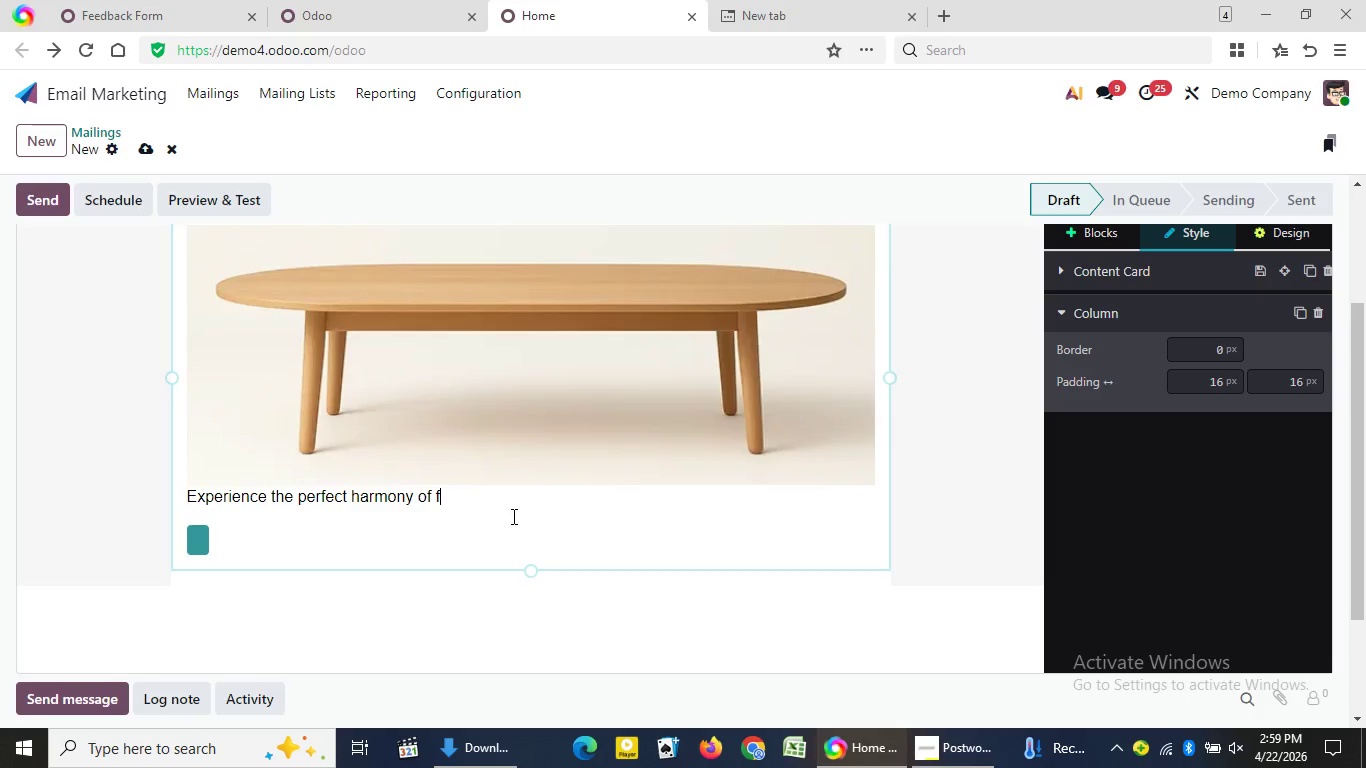 
key(Backspace)
 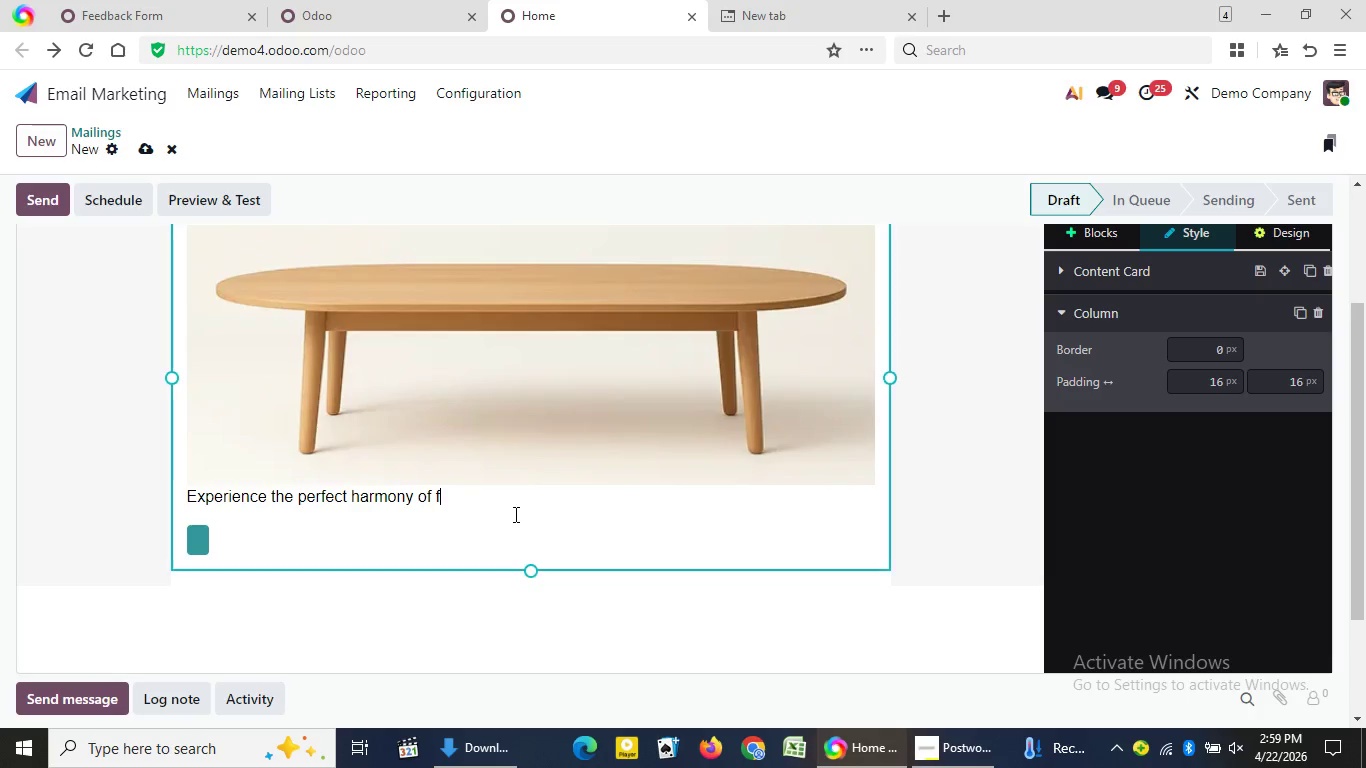 
key(Backspace)
 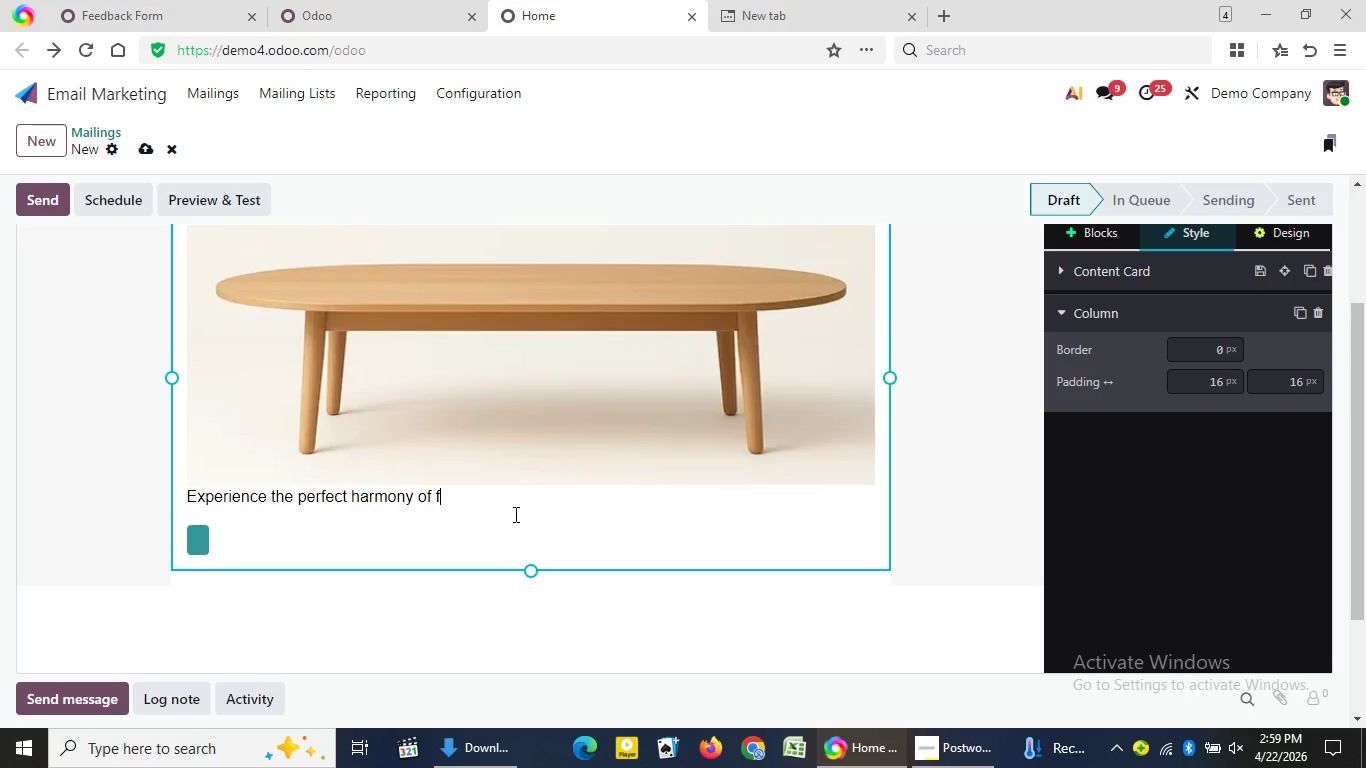 
key(Backspace)
 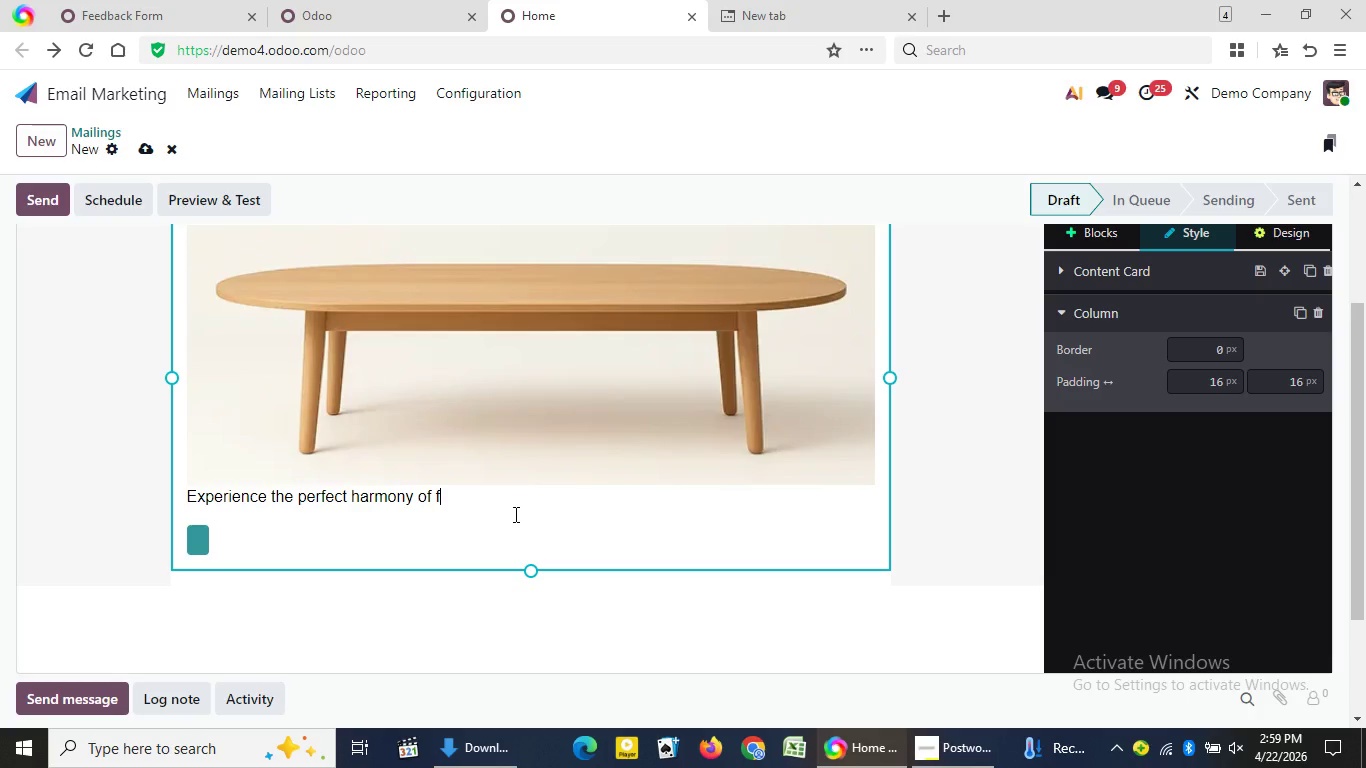 
key(Backspace)
 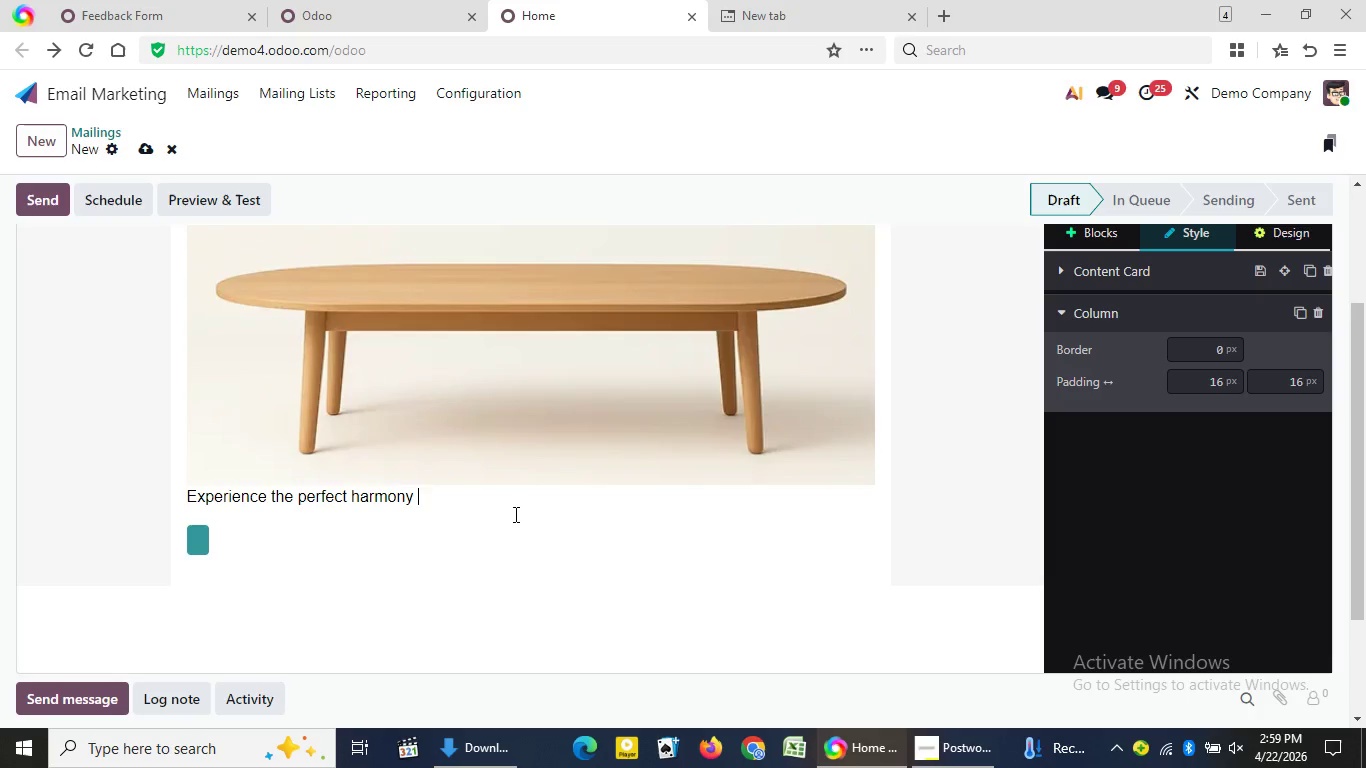 
key(Backspace)
 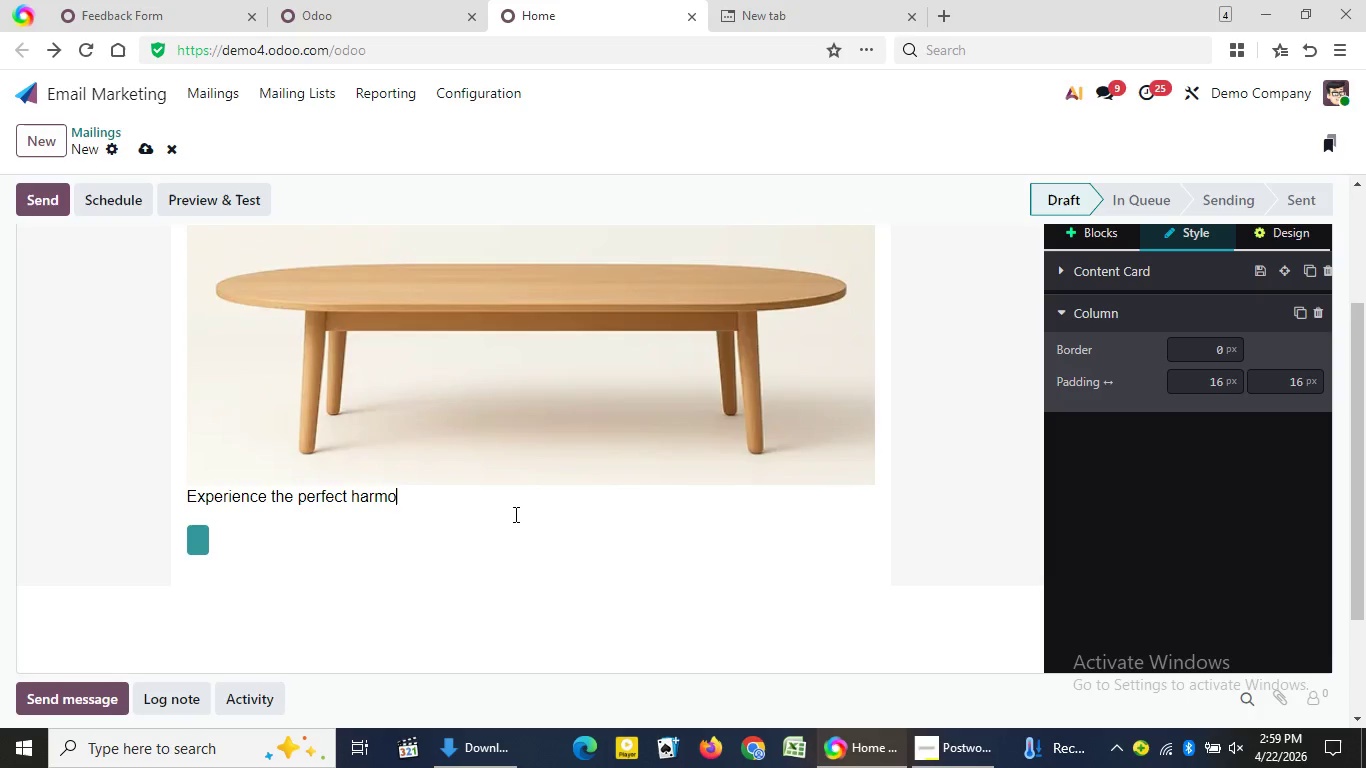 
key(Backspace)
 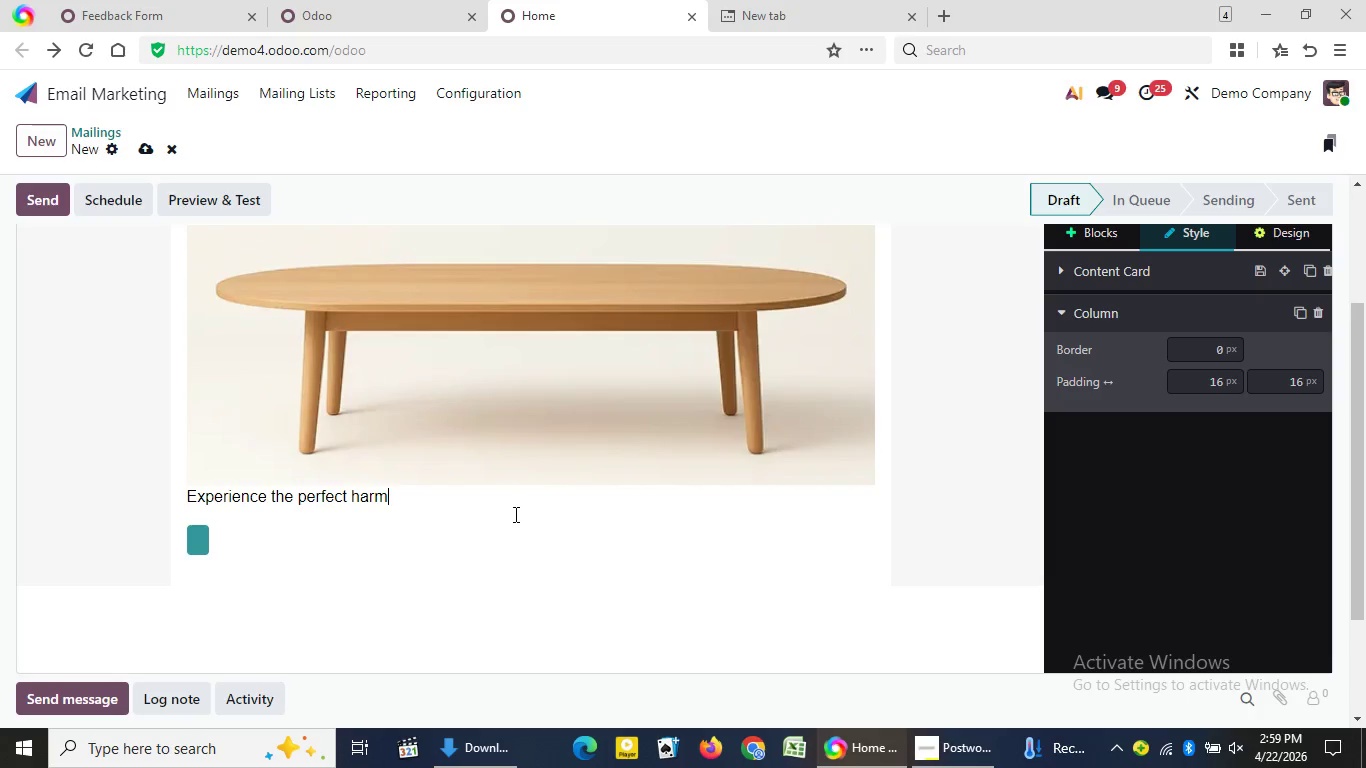 
key(Backspace)
 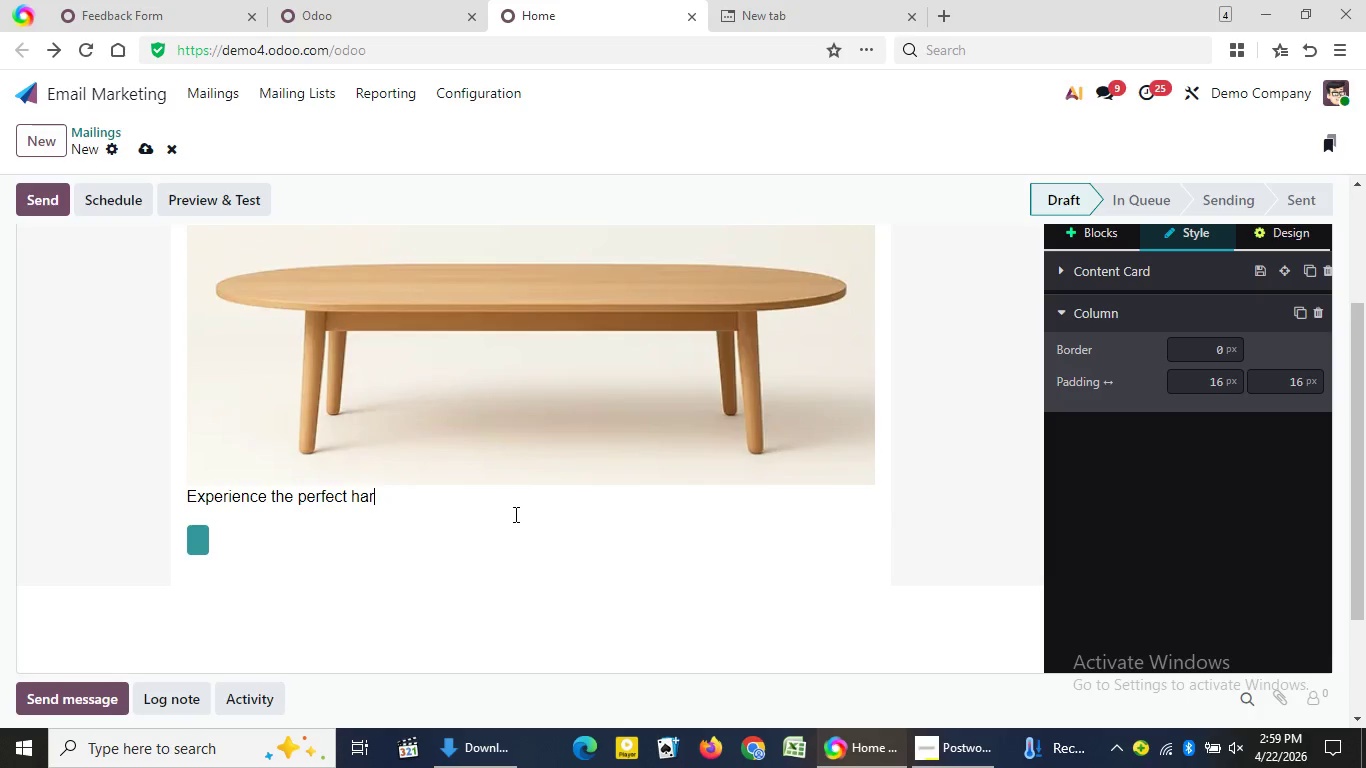 
key(Backspace)
 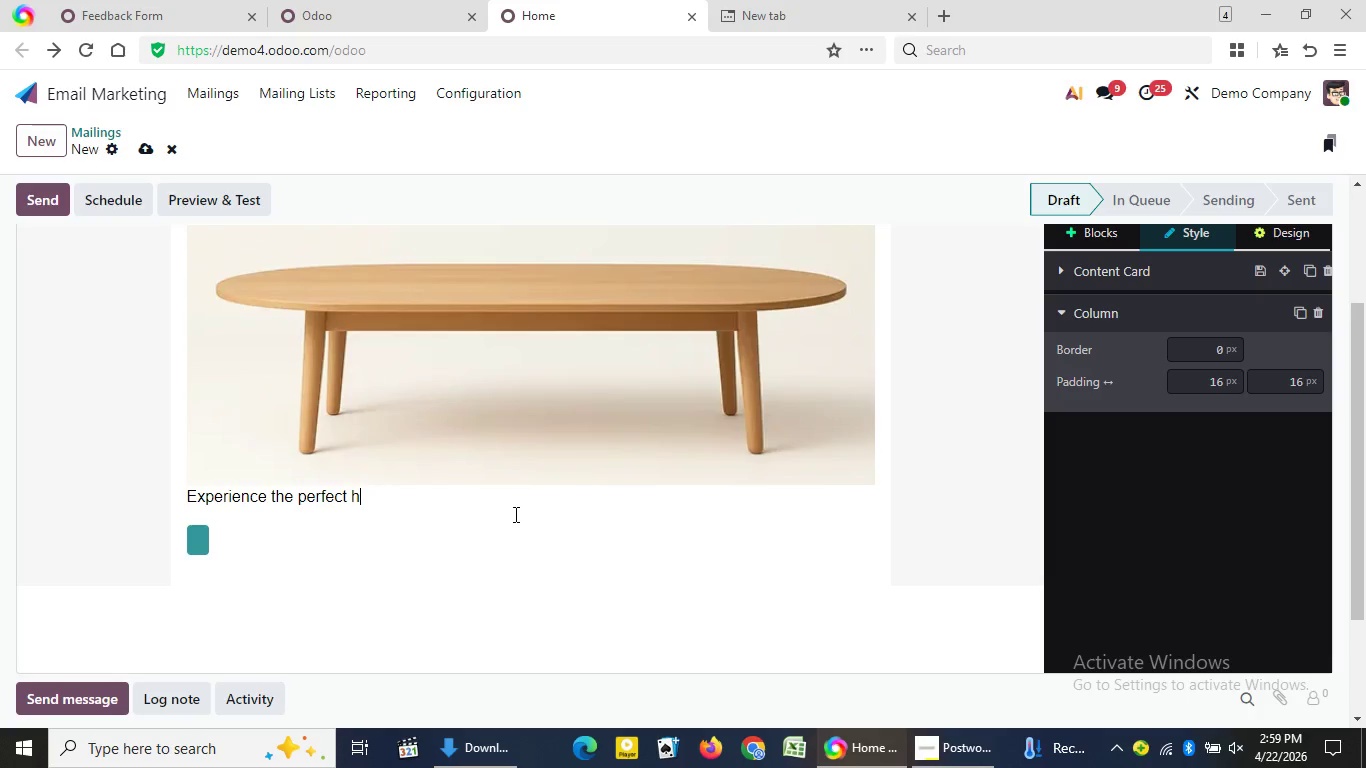 
key(Backspace)
 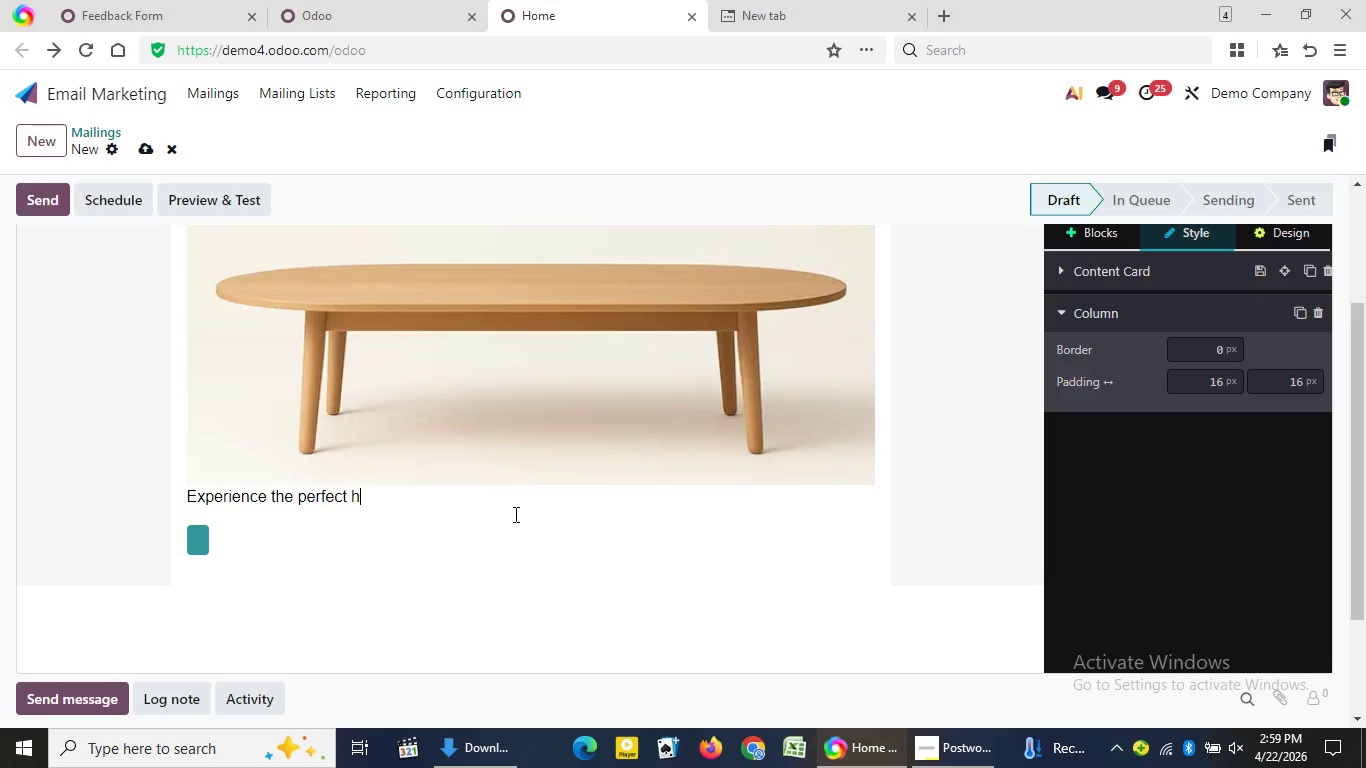 
key(Backspace)
 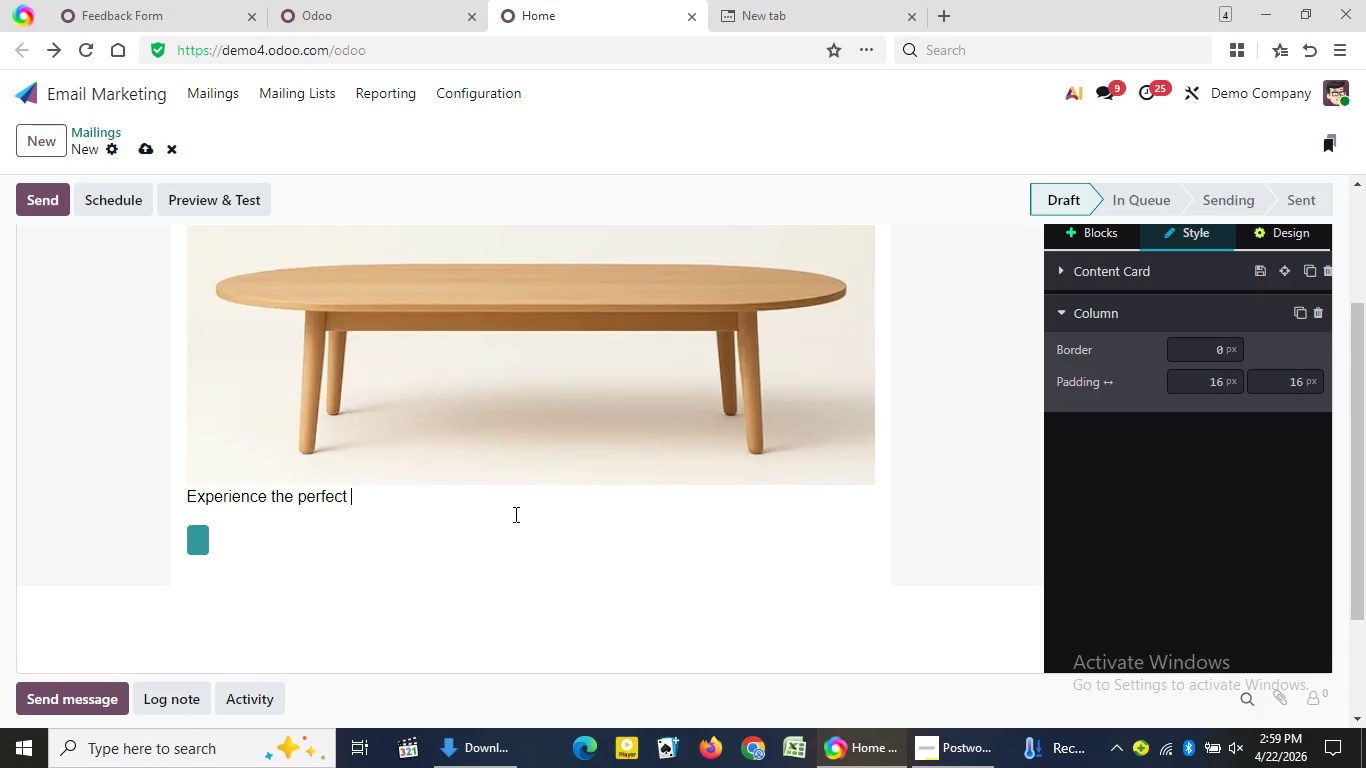 
key(Backspace)
 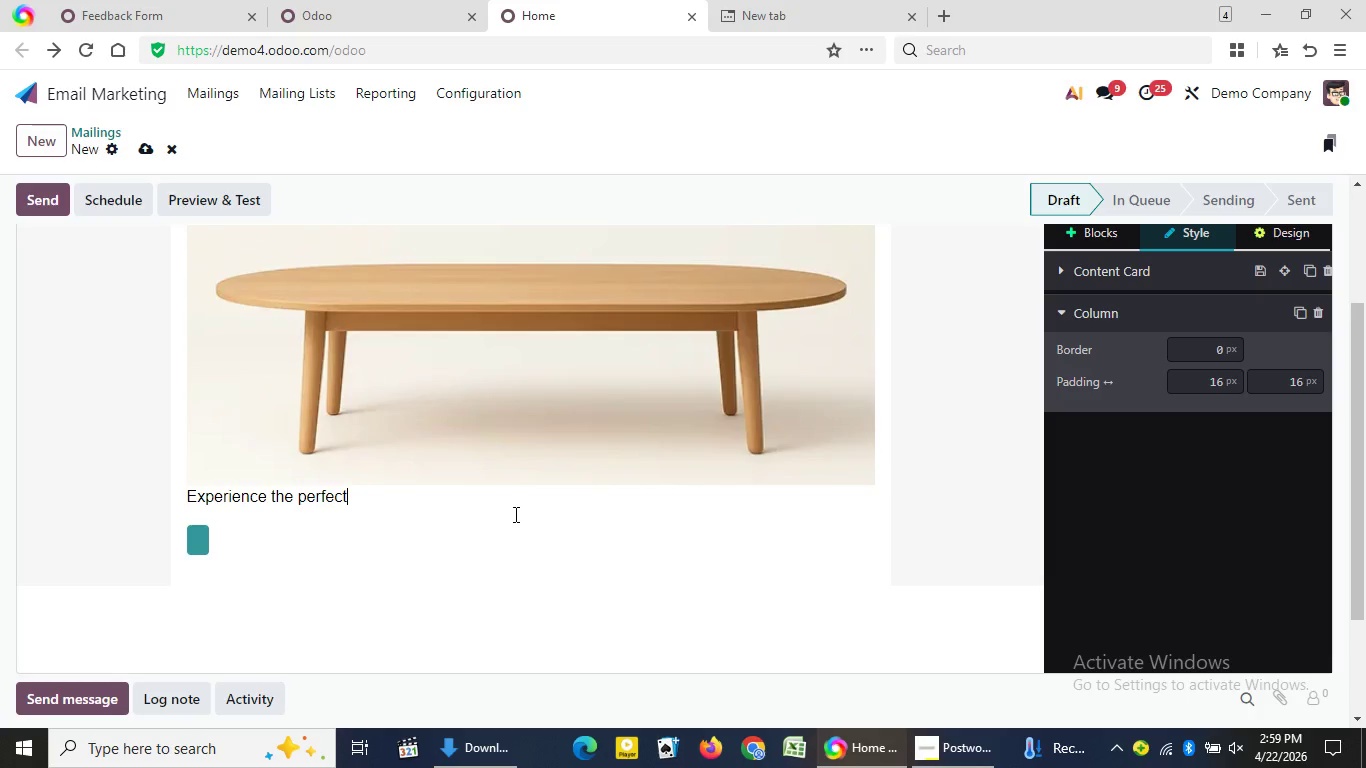 
key(Backspace)
 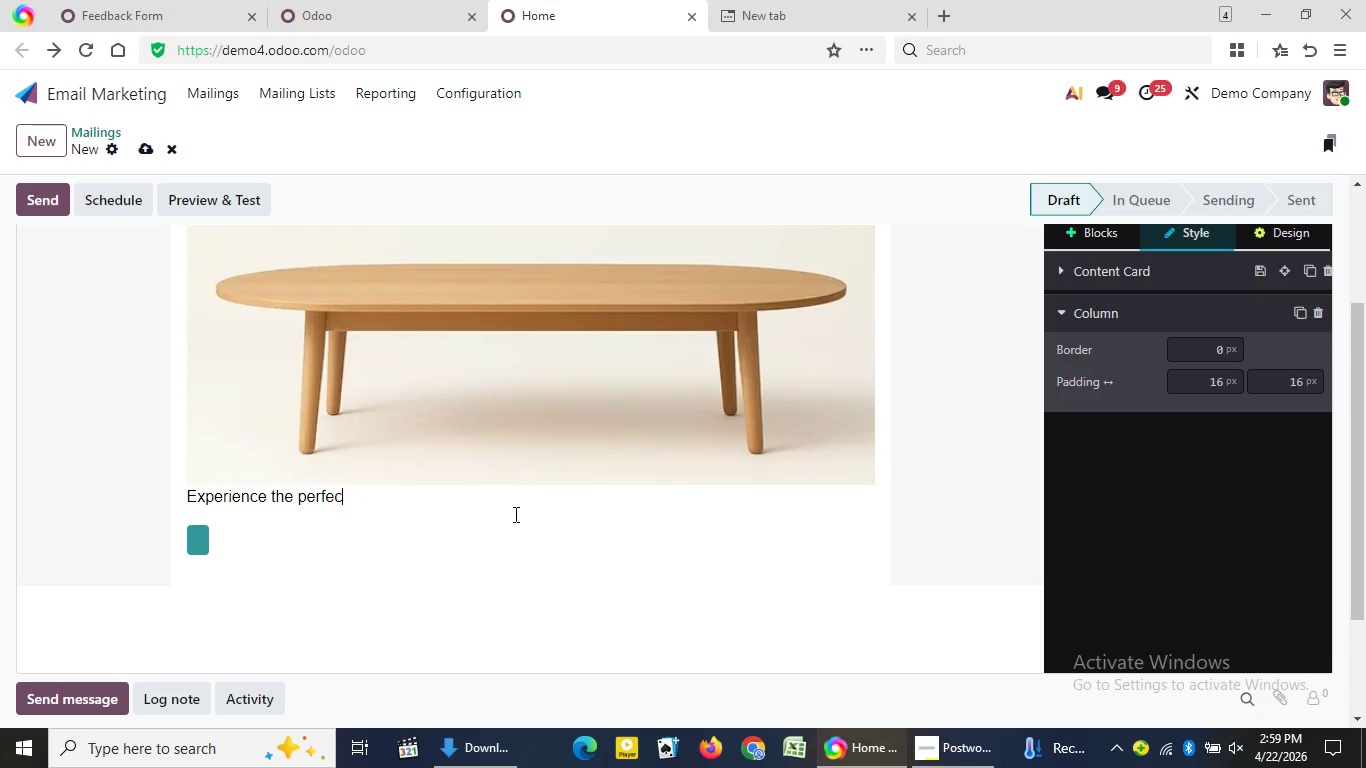 
key(Backspace)
 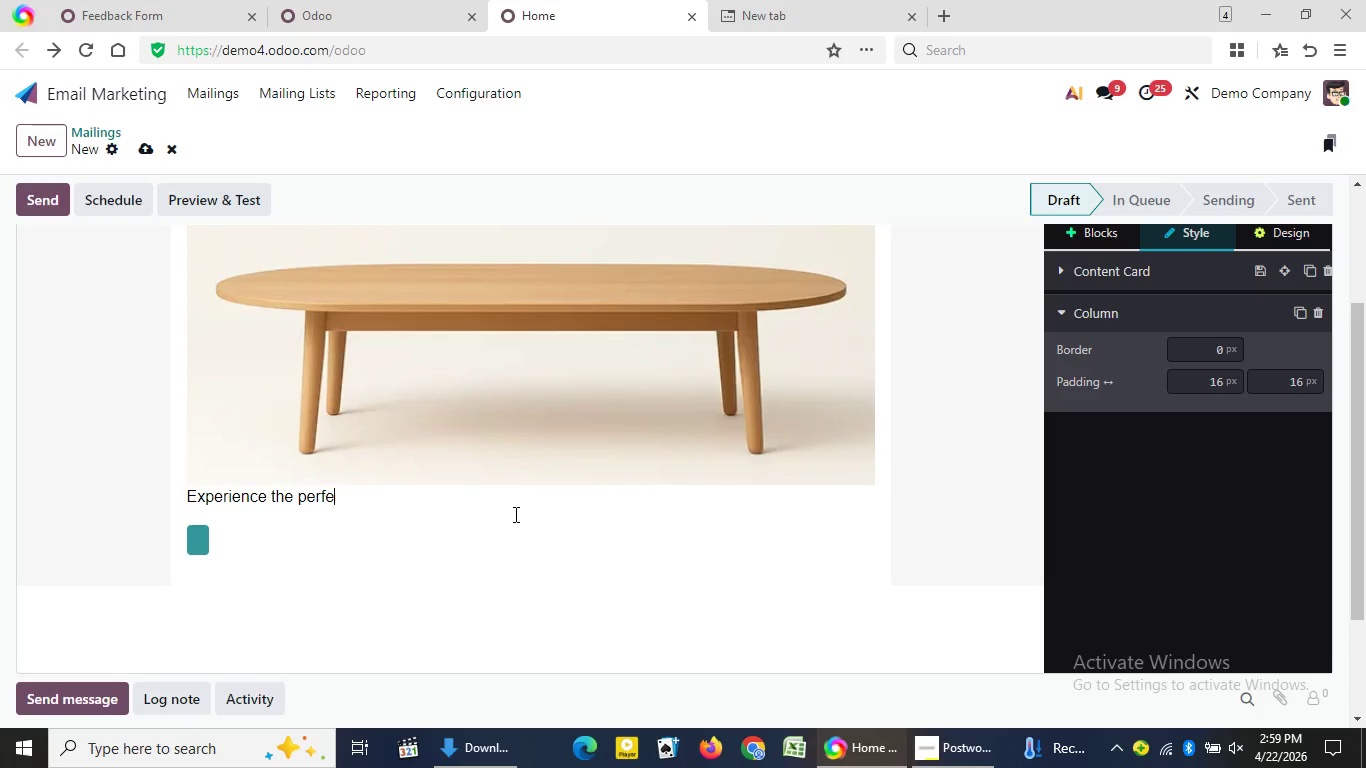 
key(Backspace)
 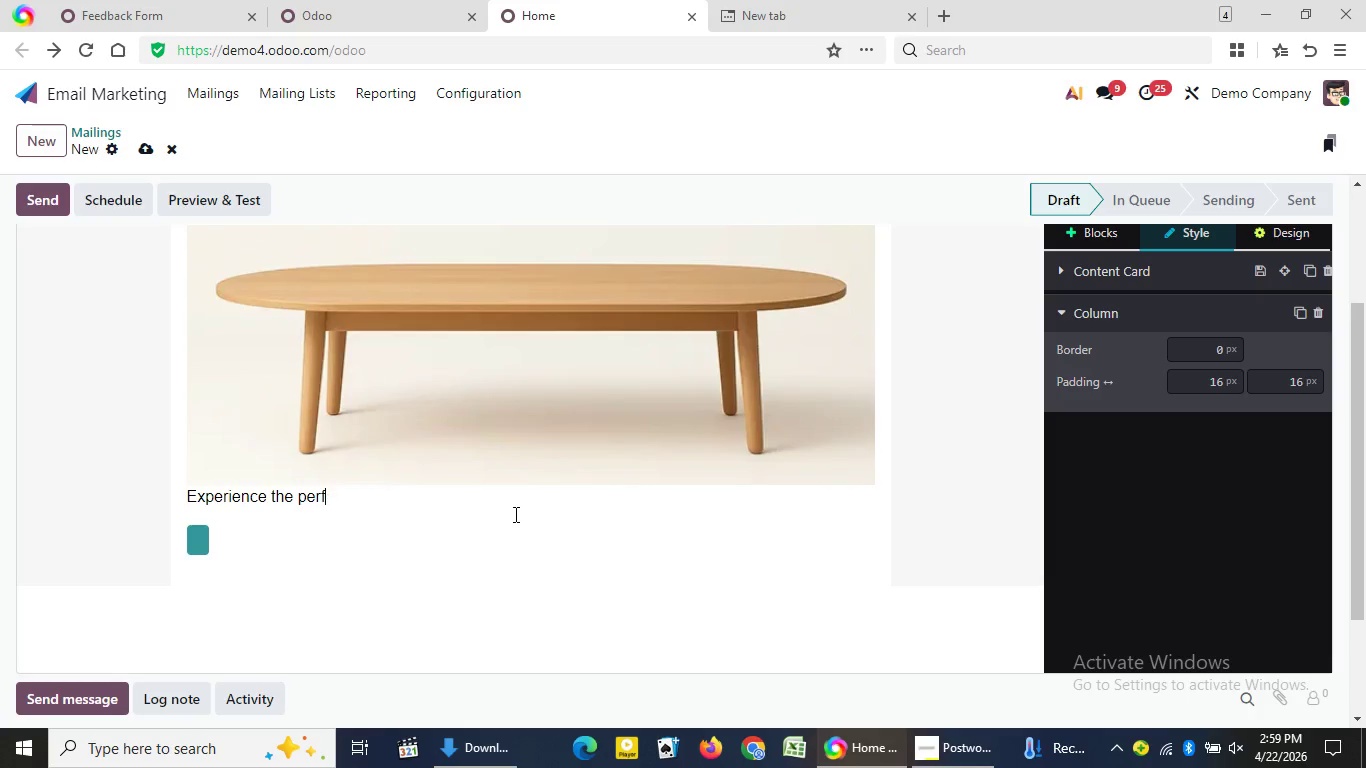 
key(Backspace)
 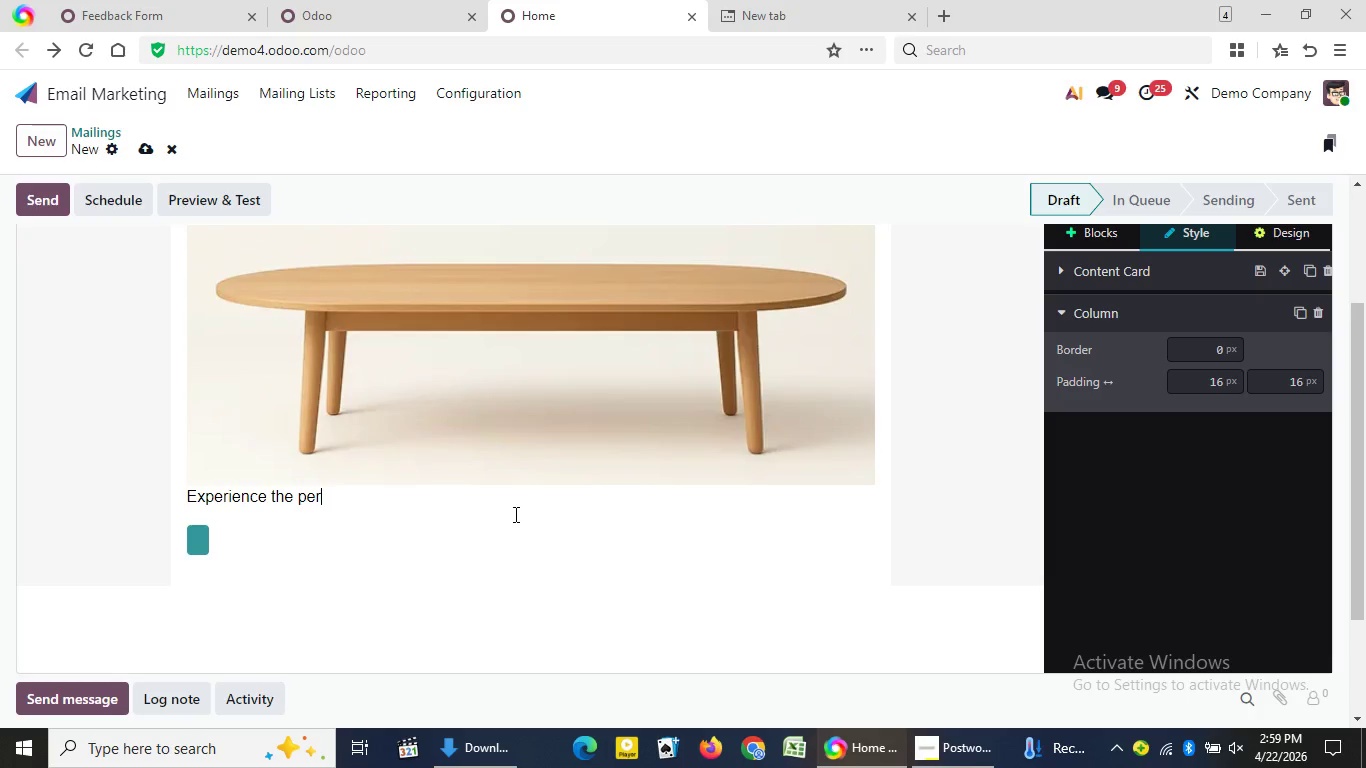 
key(Backspace)
 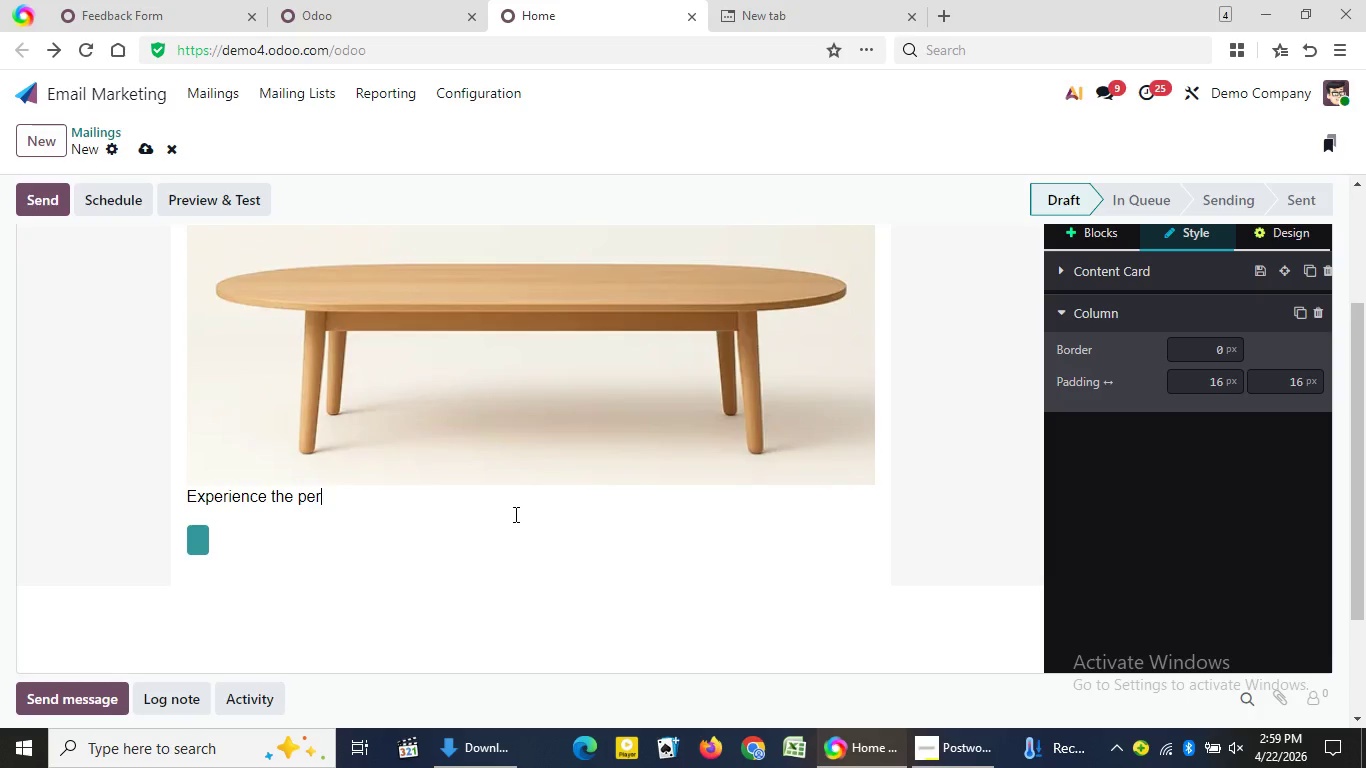 
key(Backspace)
 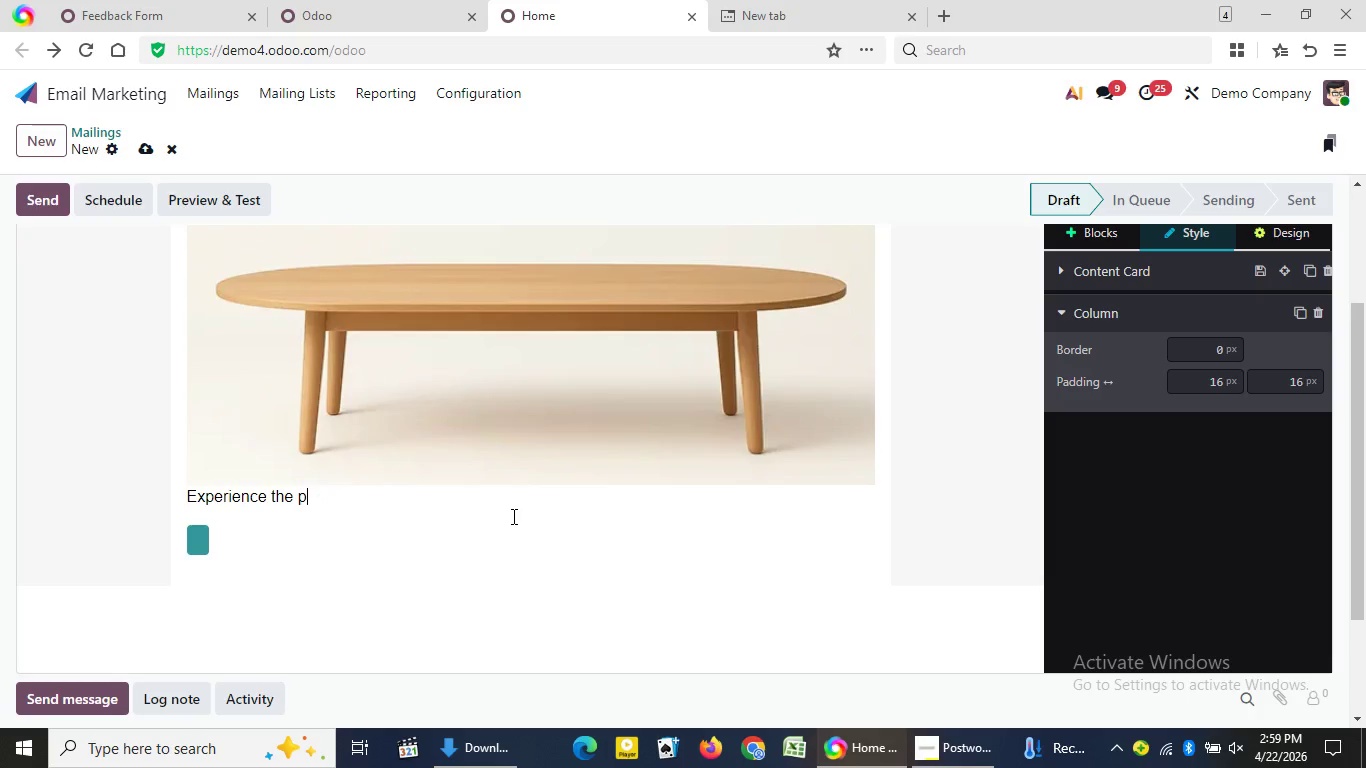 
key(Backspace)
 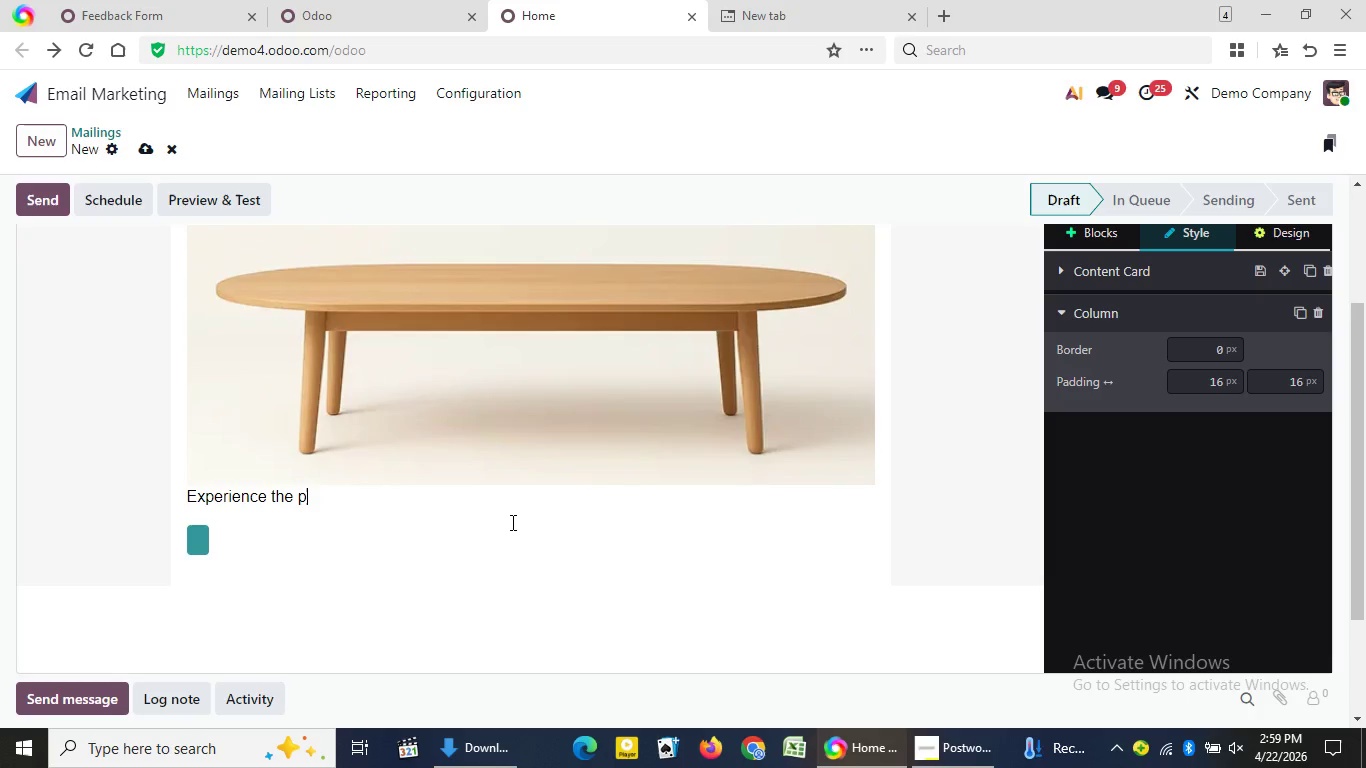 
key(Backspace)
 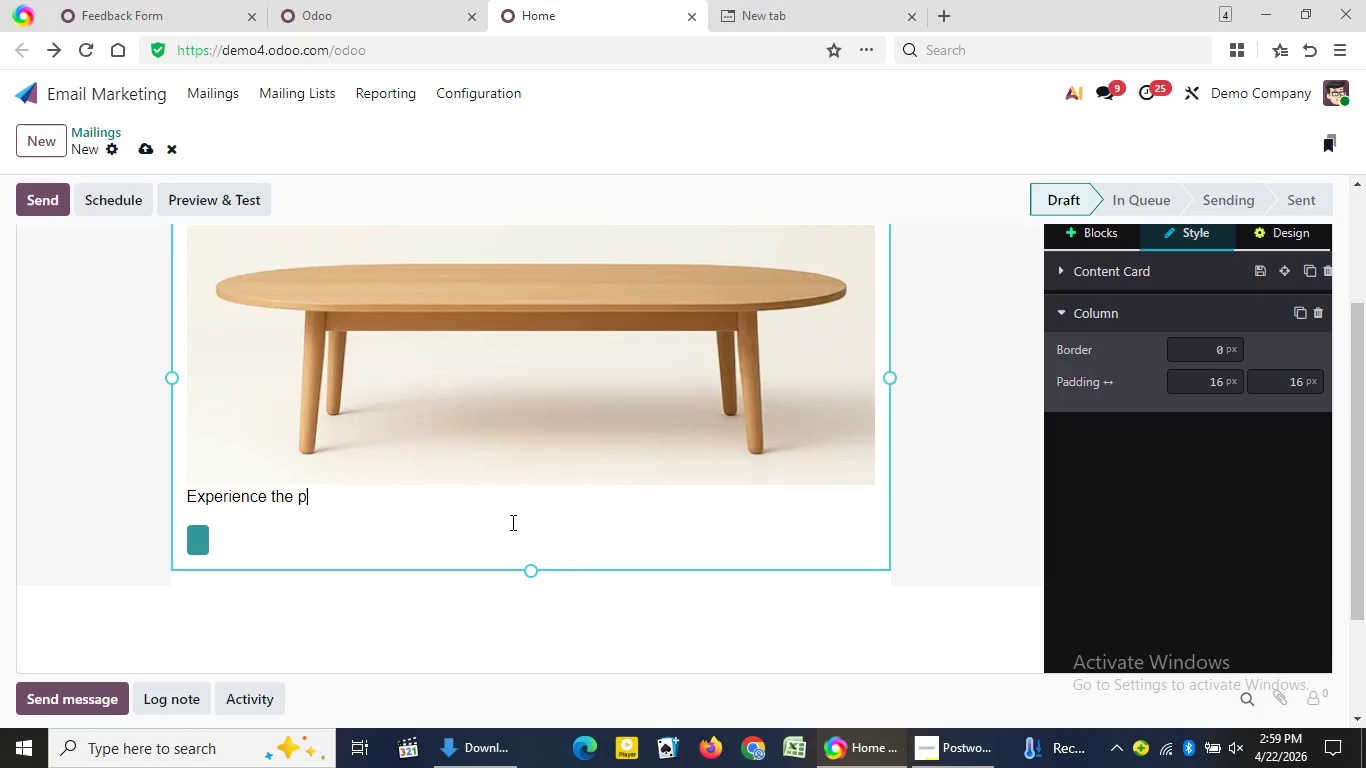 
key(Backspace)
 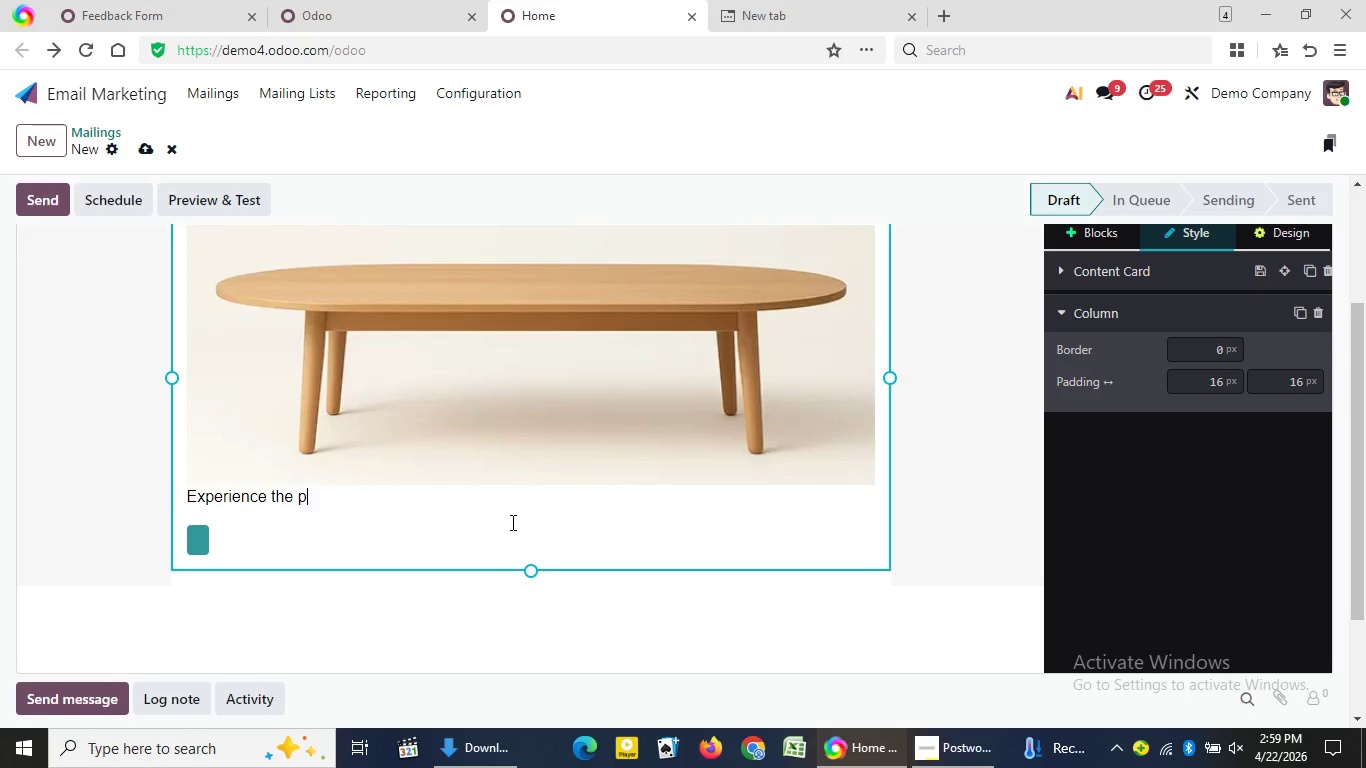 
key(Backspace)
 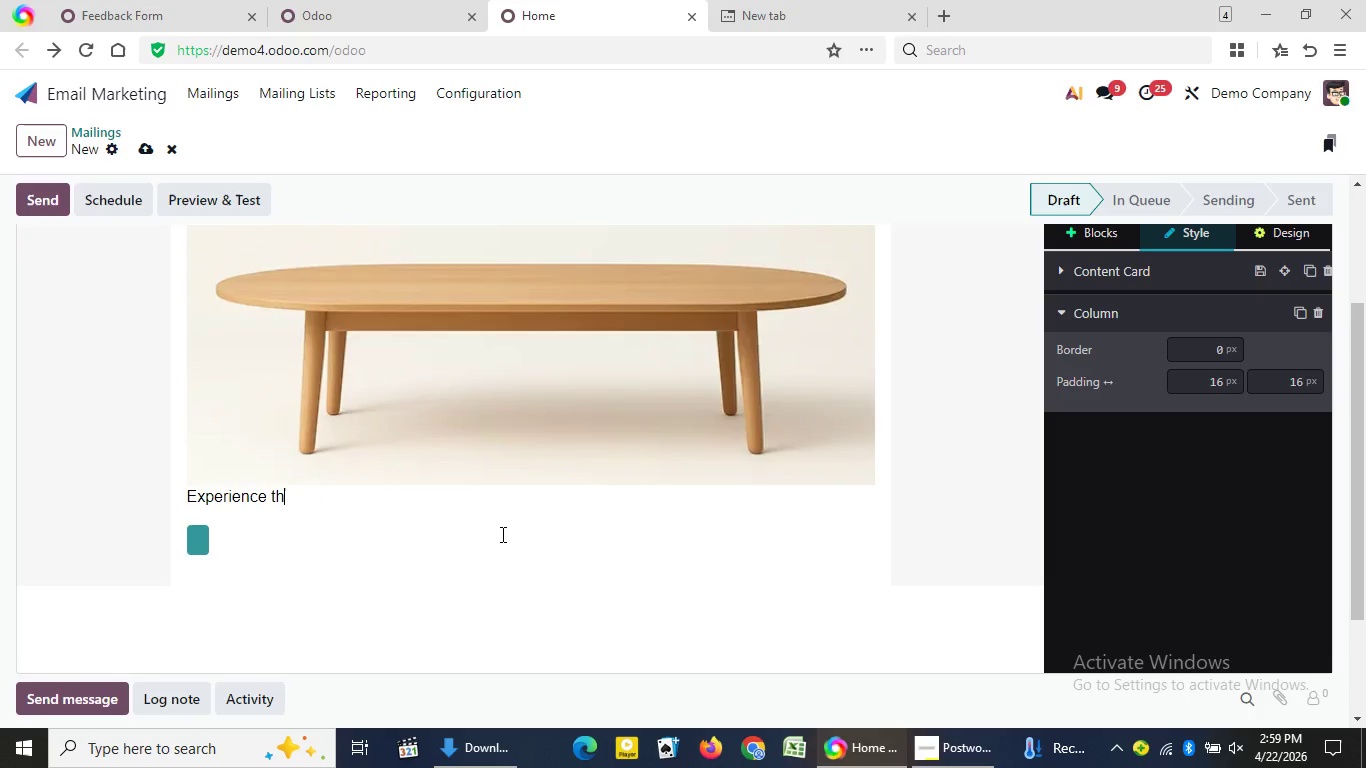 
key(Backspace)
 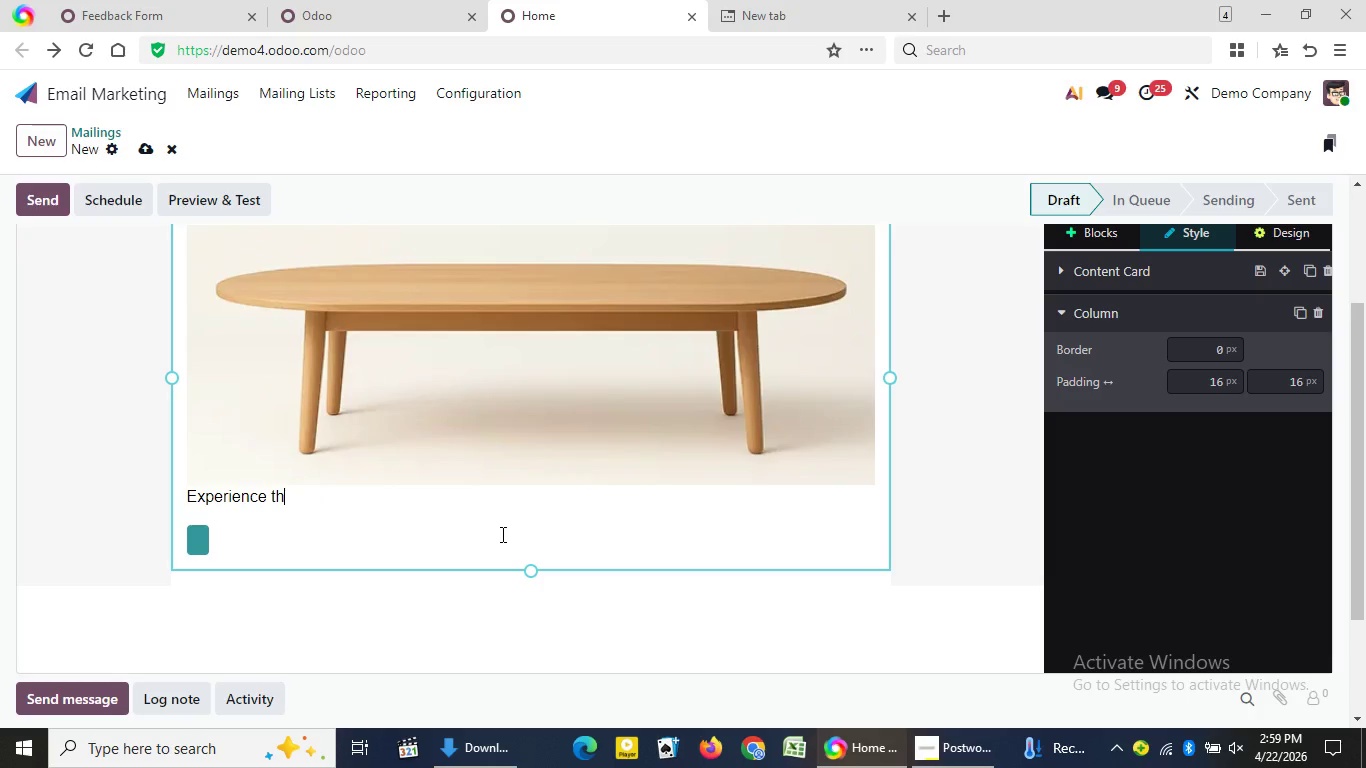 
key(Backspace)
 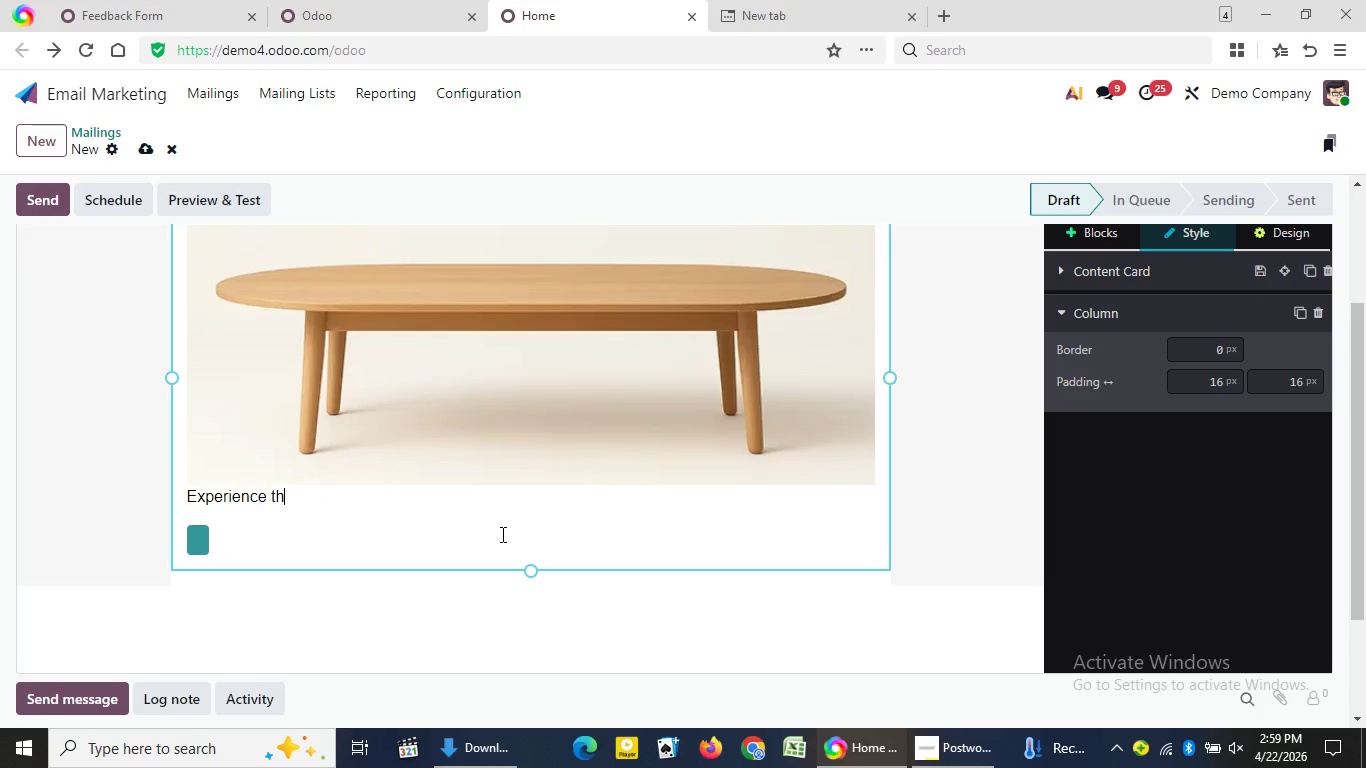 
key(Backspace)
 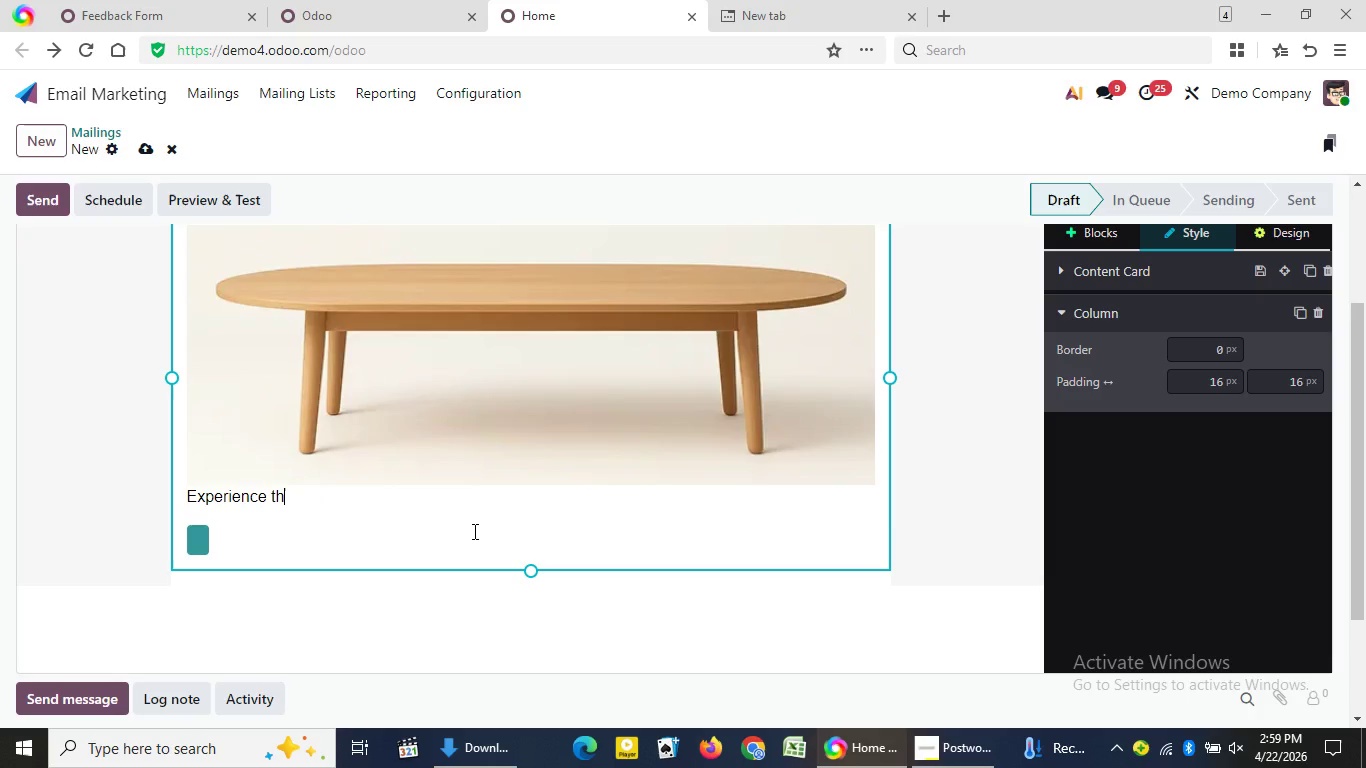 
key(Backspace)
 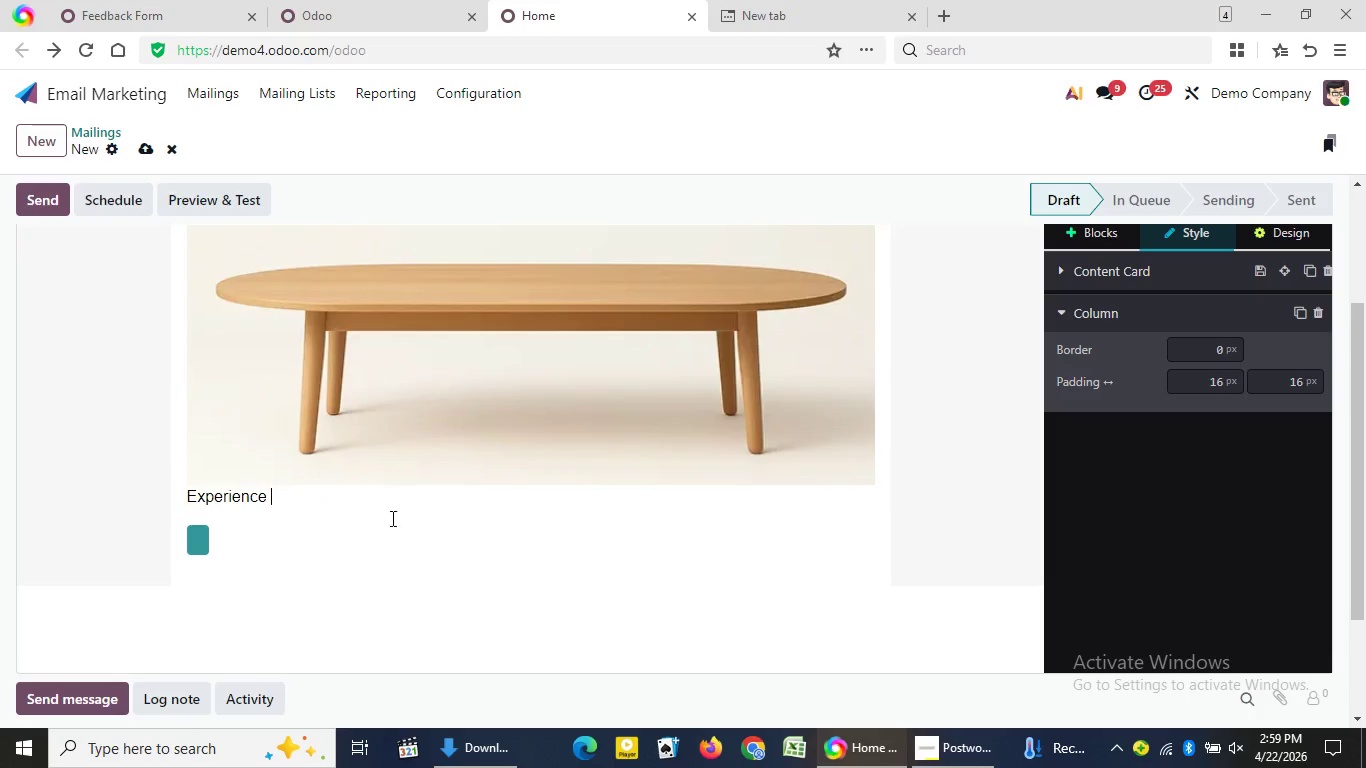 
key(Backspace)
 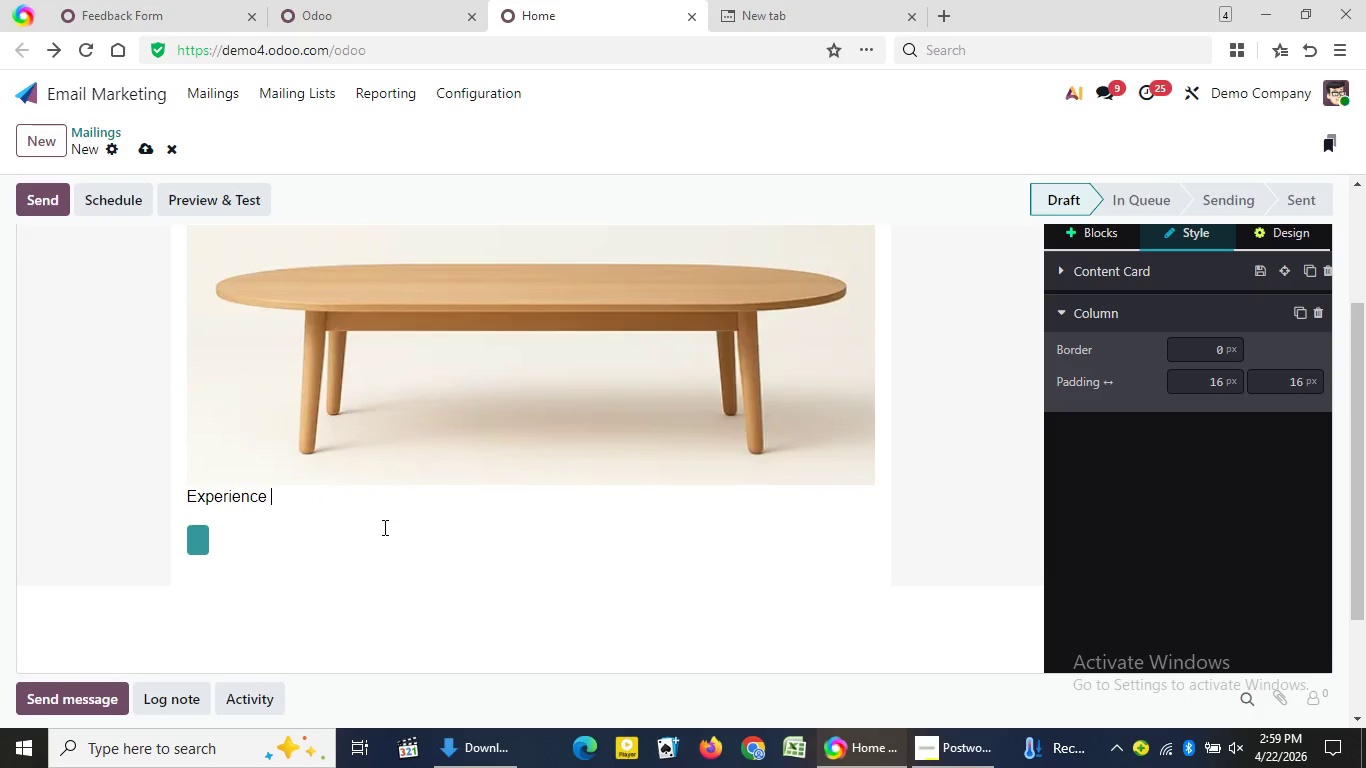 
key(Backspace)
 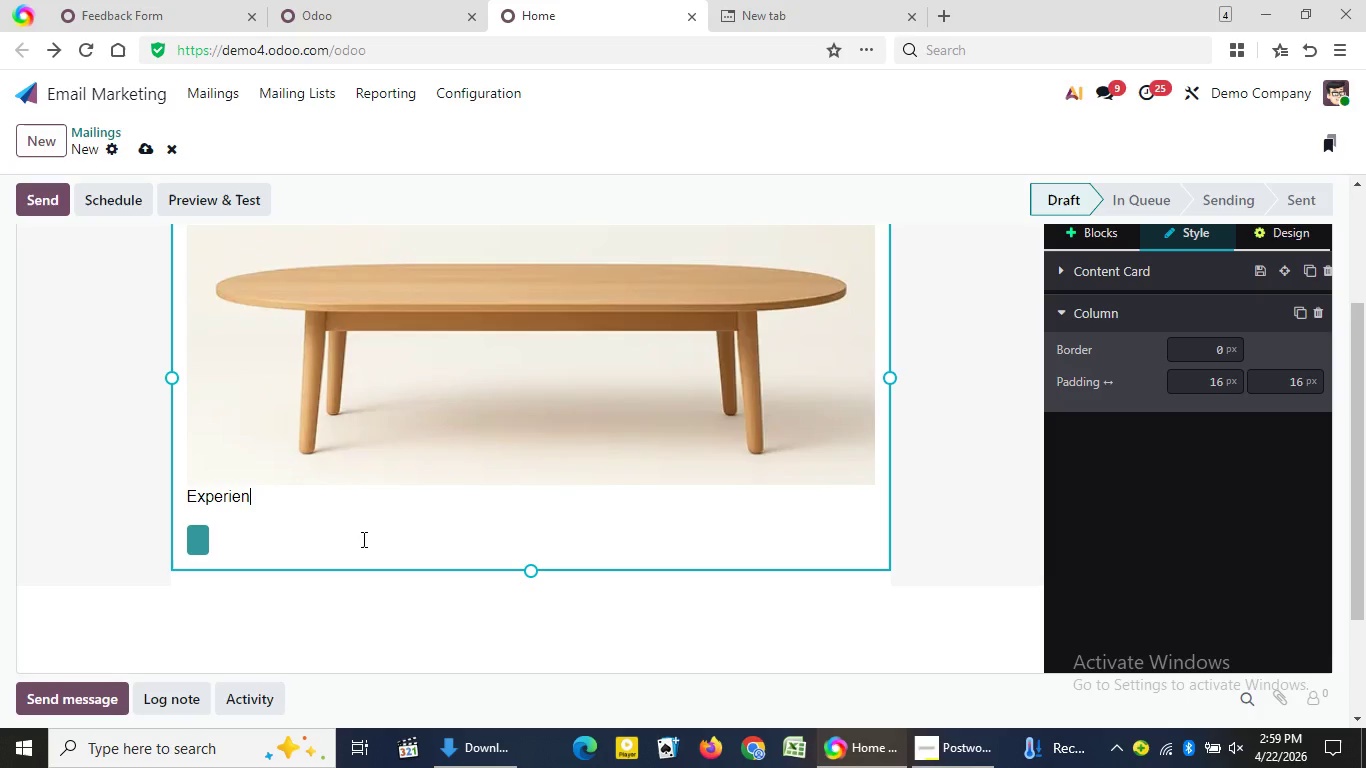 
key(Backspace)
 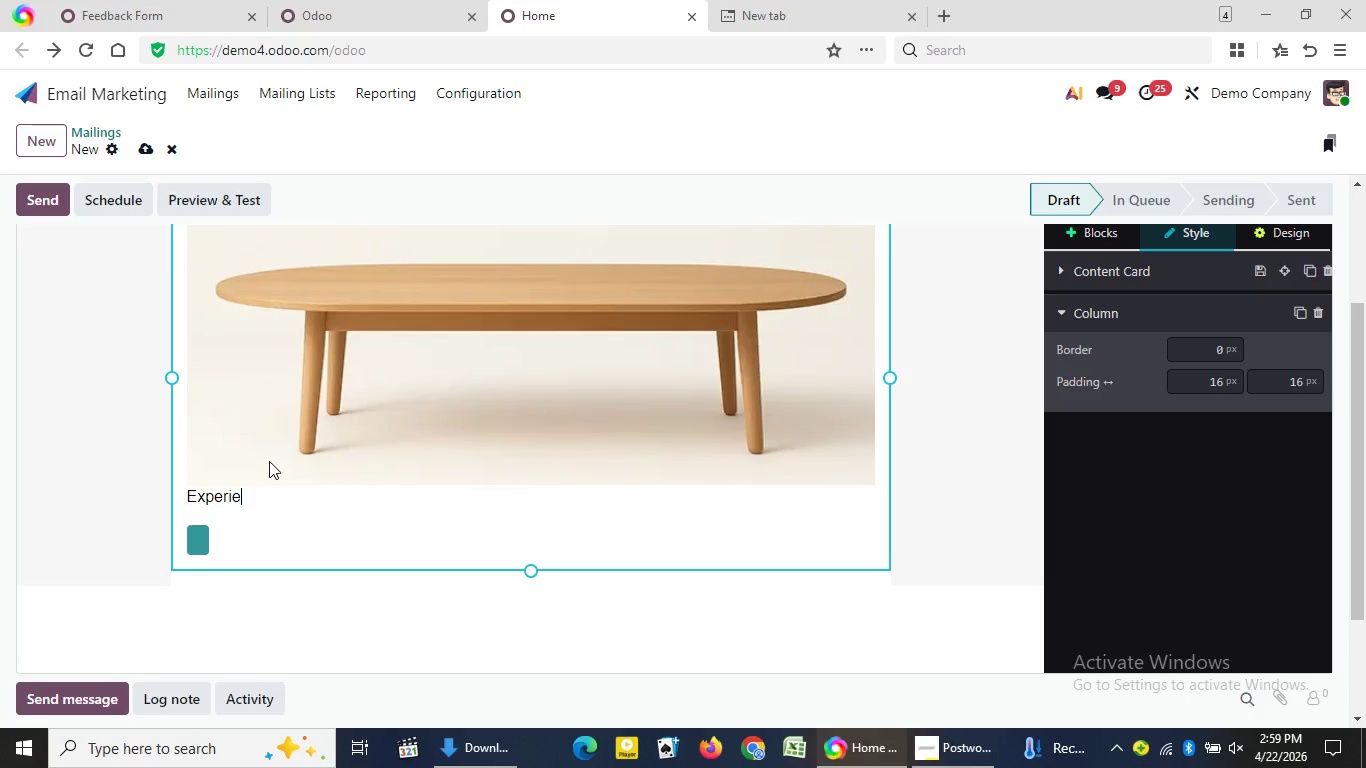 
key(Backspace)
 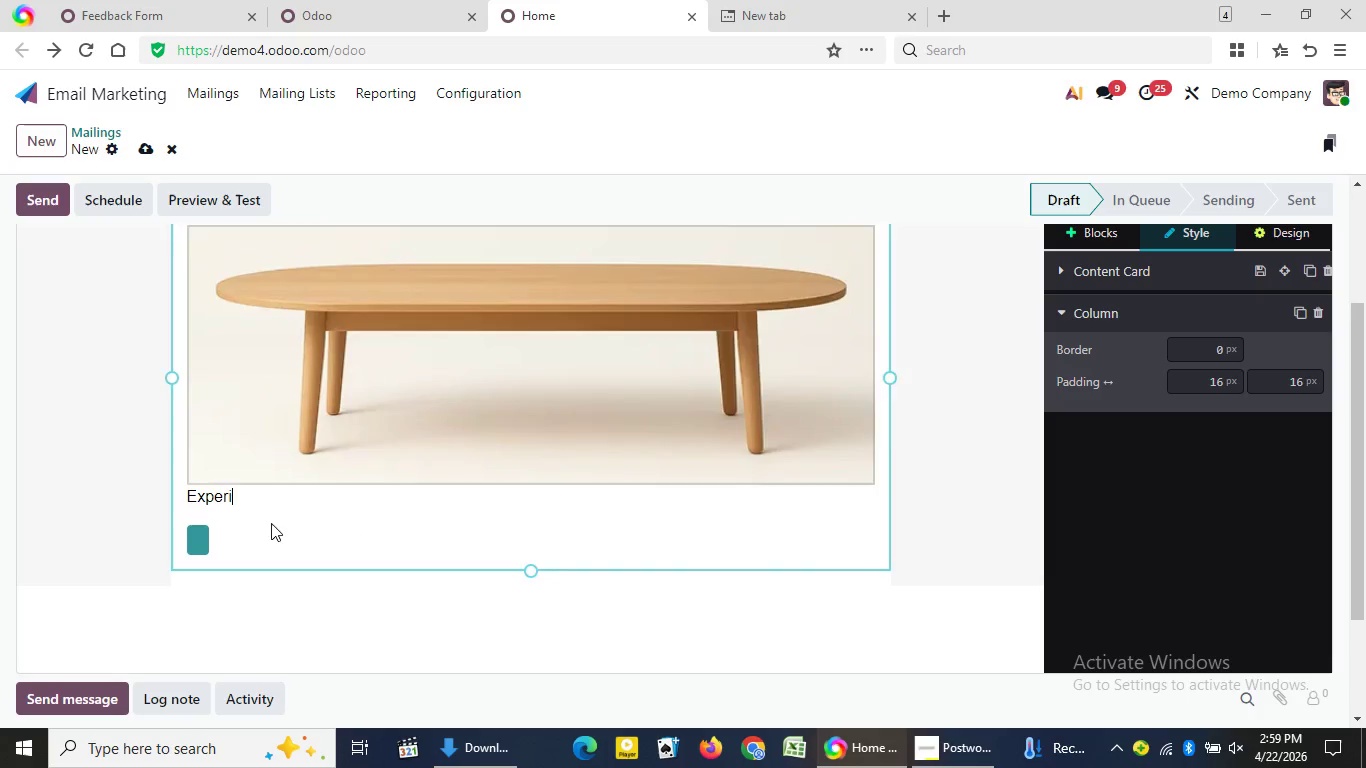 
key(Backspace)
 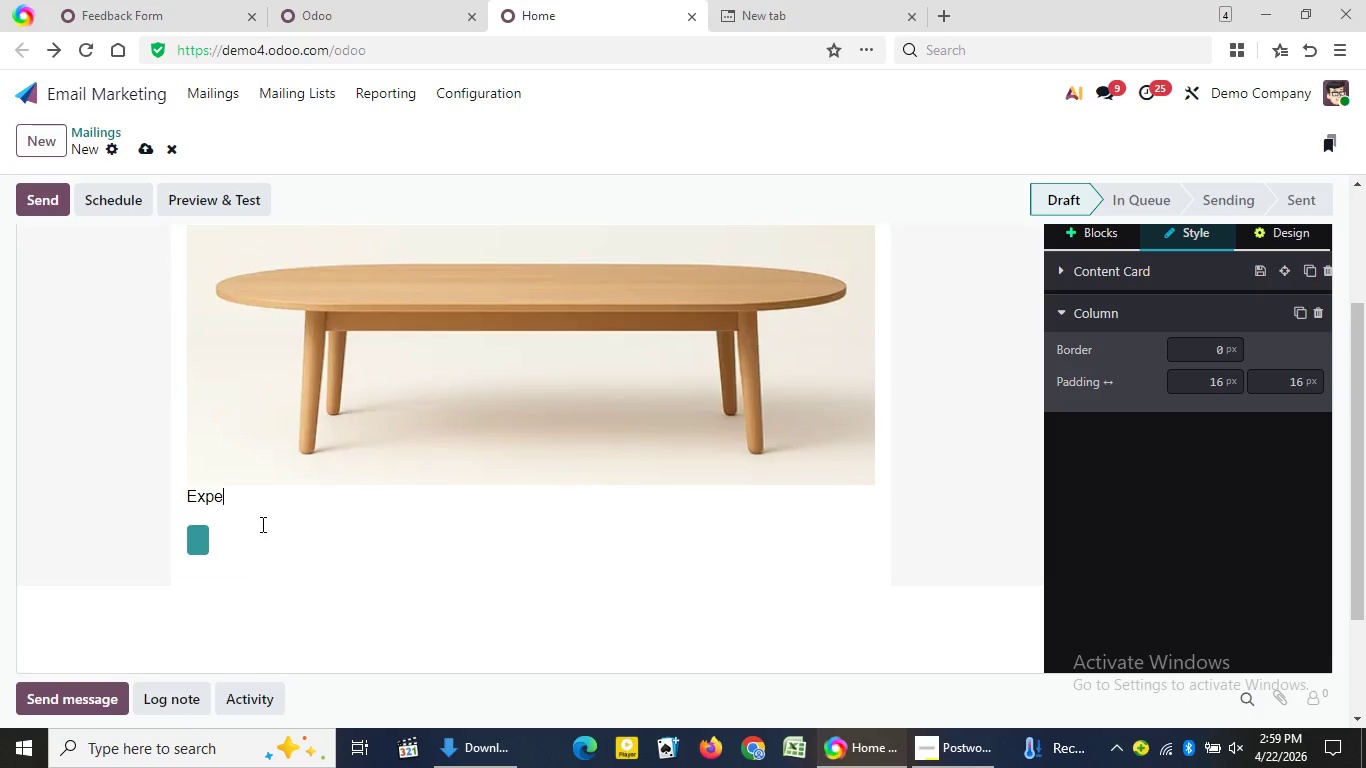 
key(Backspace)
 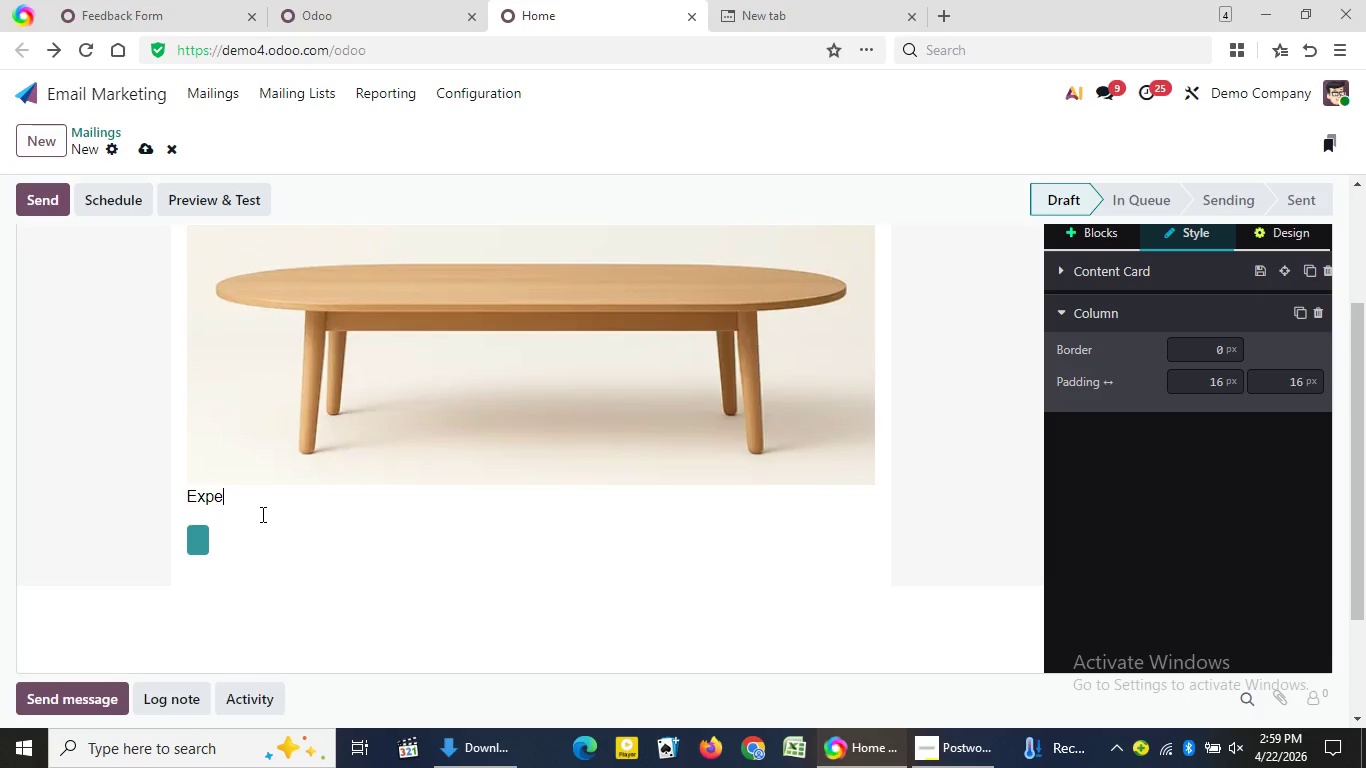 
key(Backspace)
 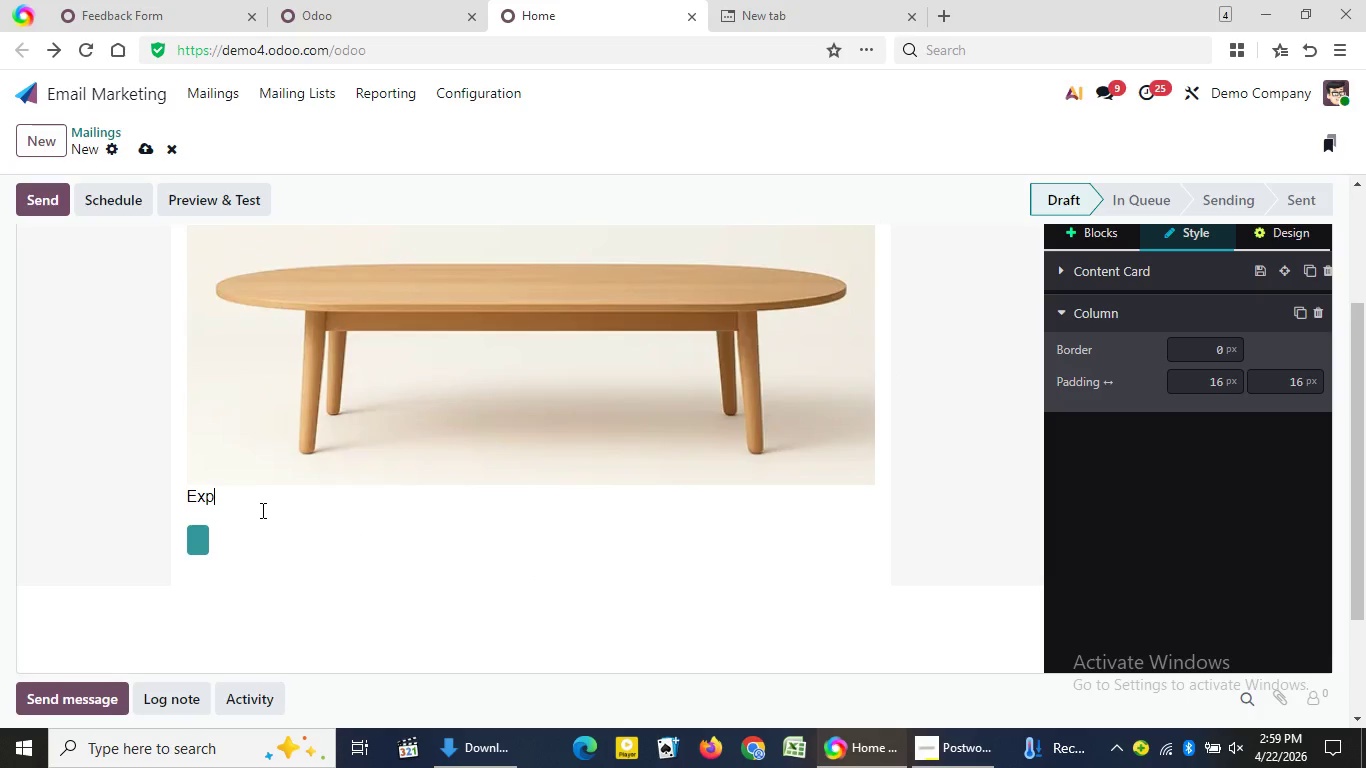 
key(Backspace)
 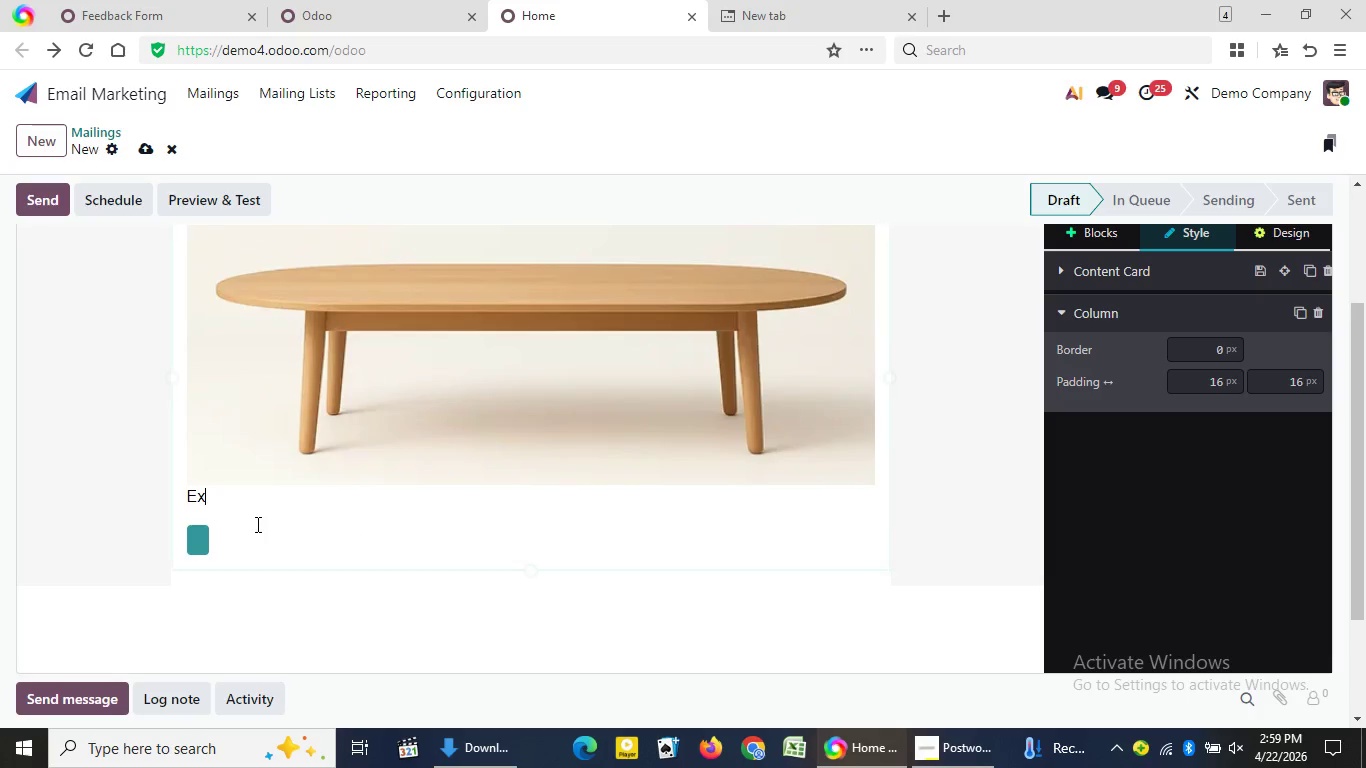 
key(Backspace)
 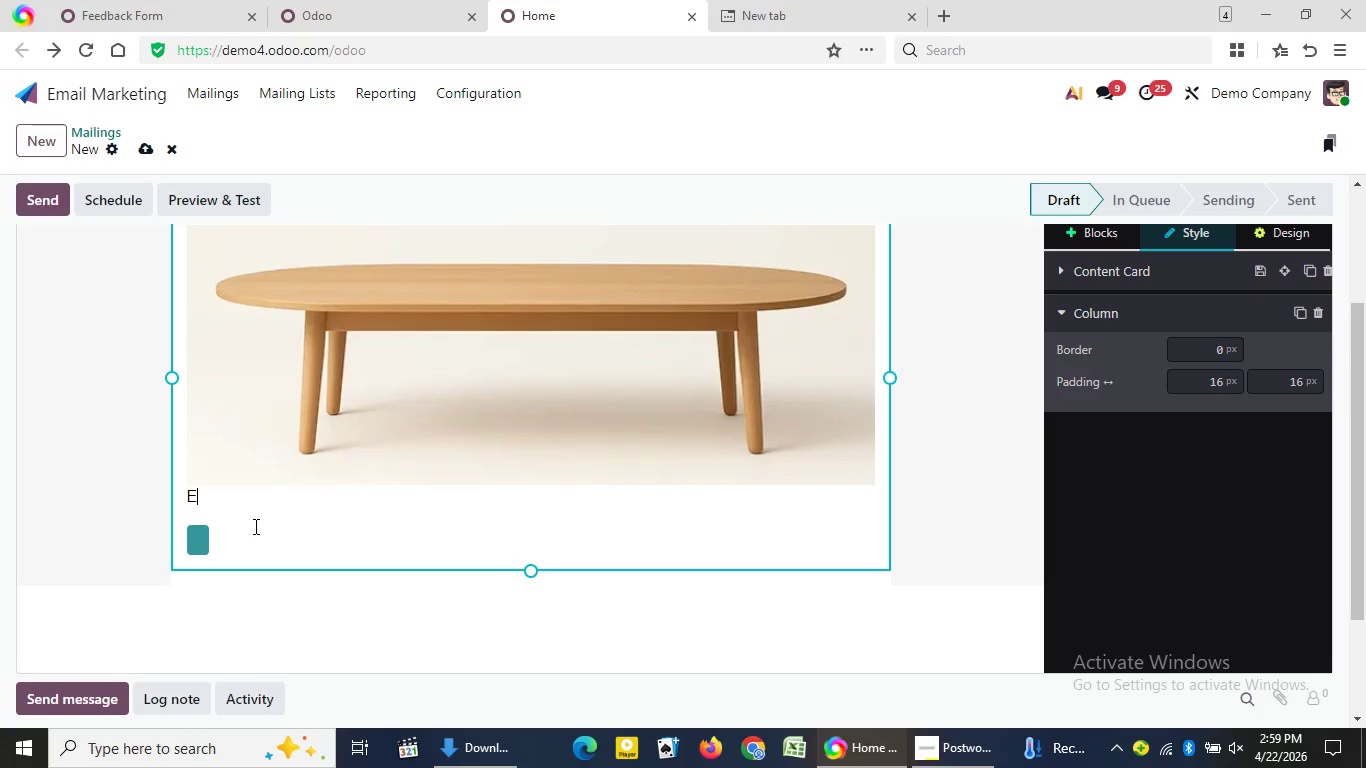 
key(Backspace)
 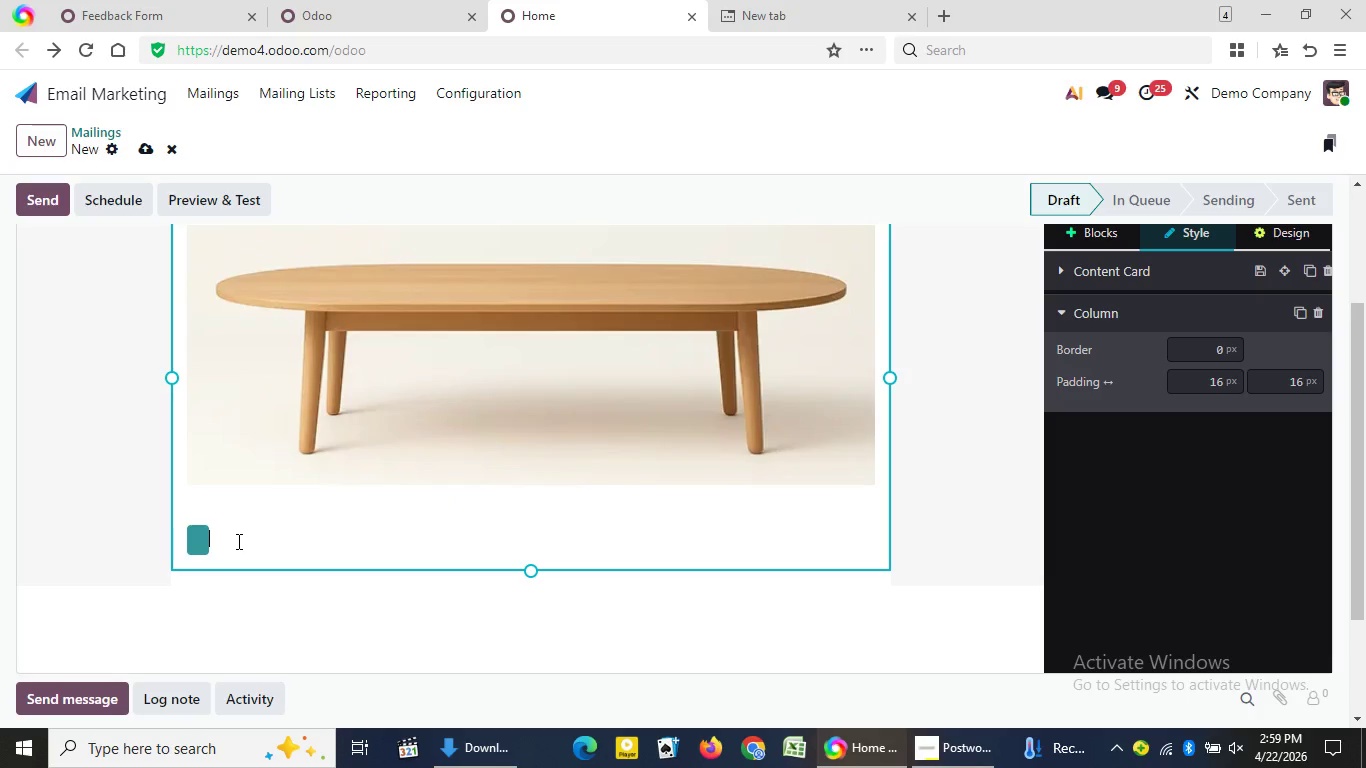 
left_click([237, 541])
 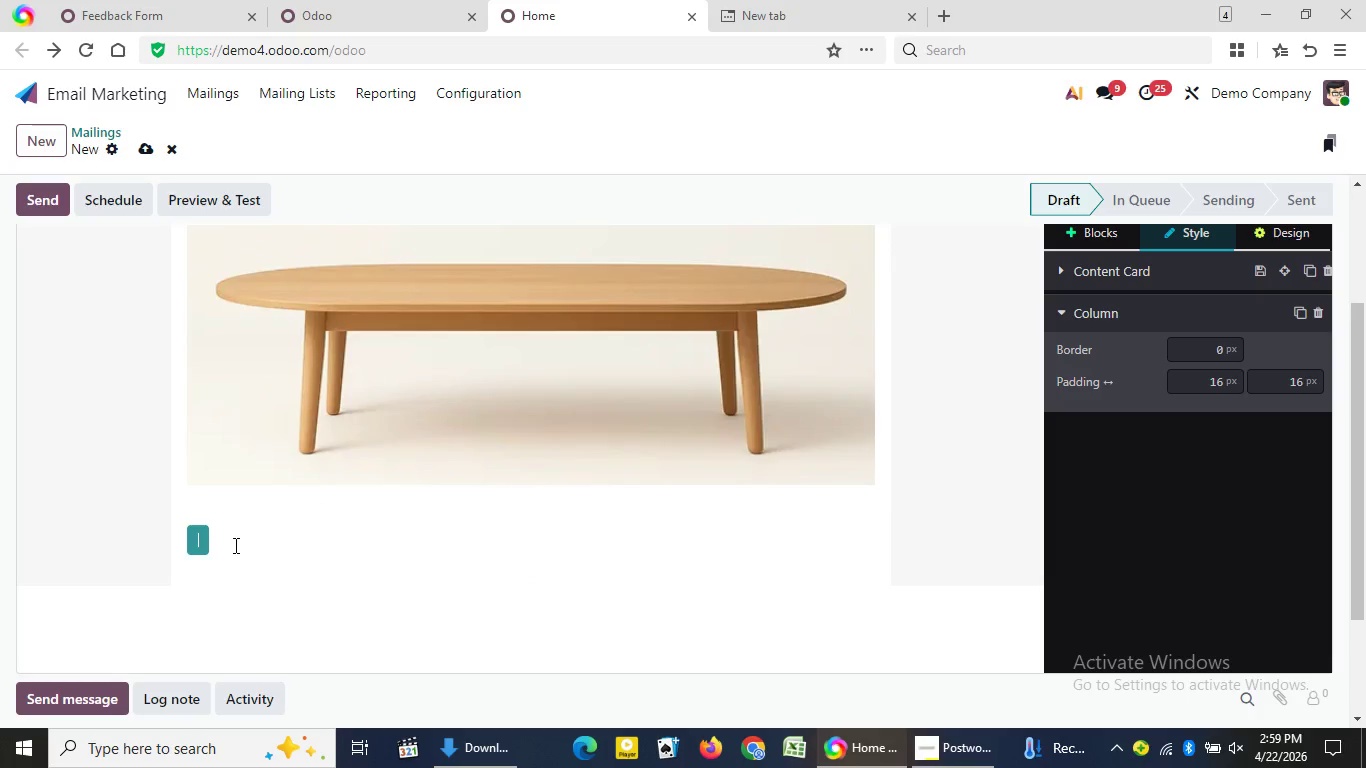 
key(Backspace)
 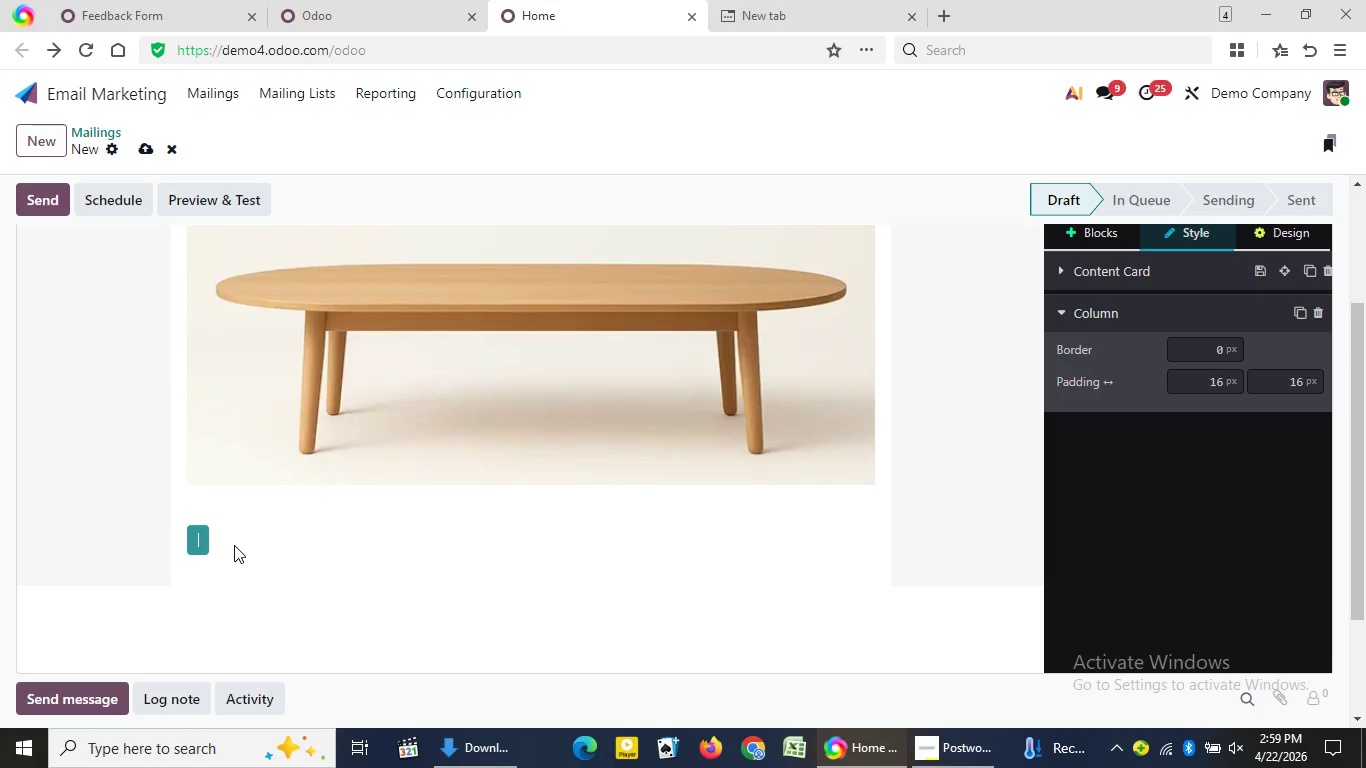 
key(Backspace)
 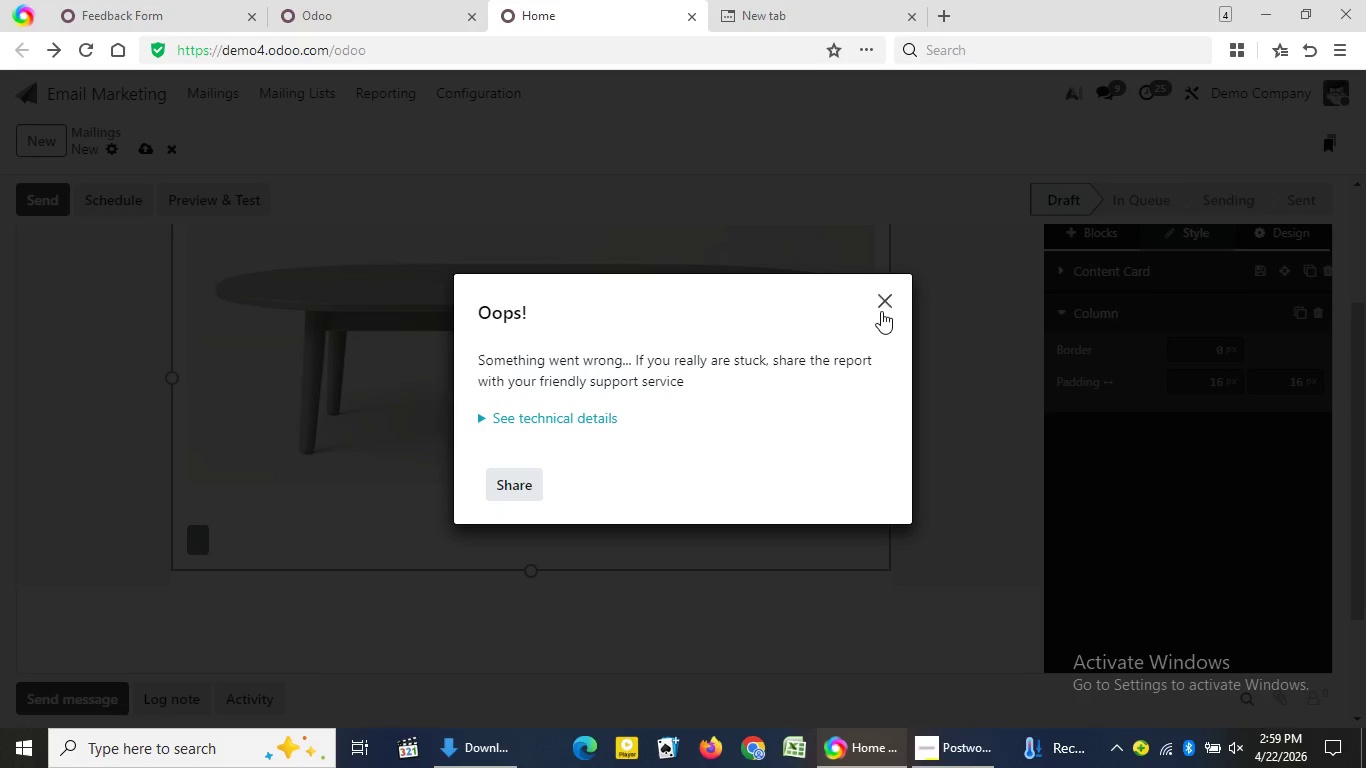 
left_click([881, 311])
 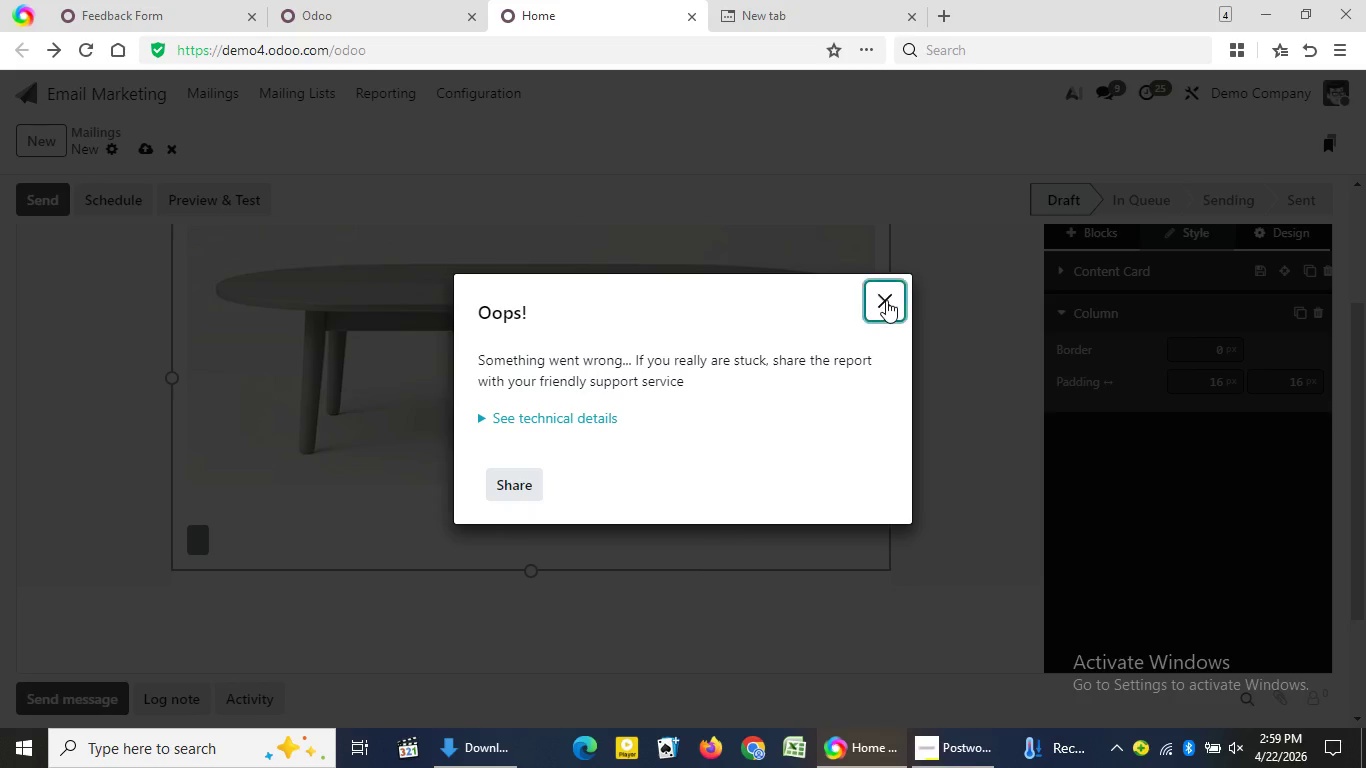 
left_click([886, 300])
 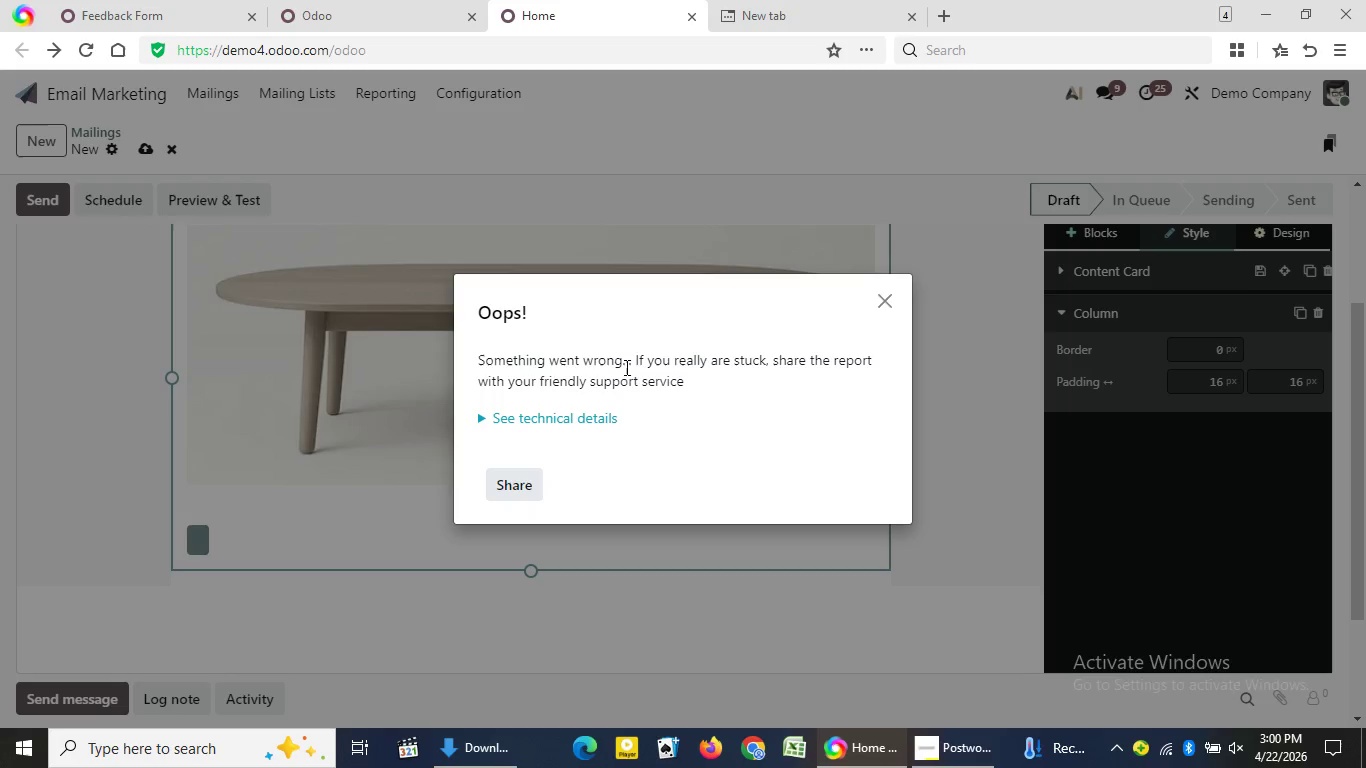 
left_click([373, 395])
 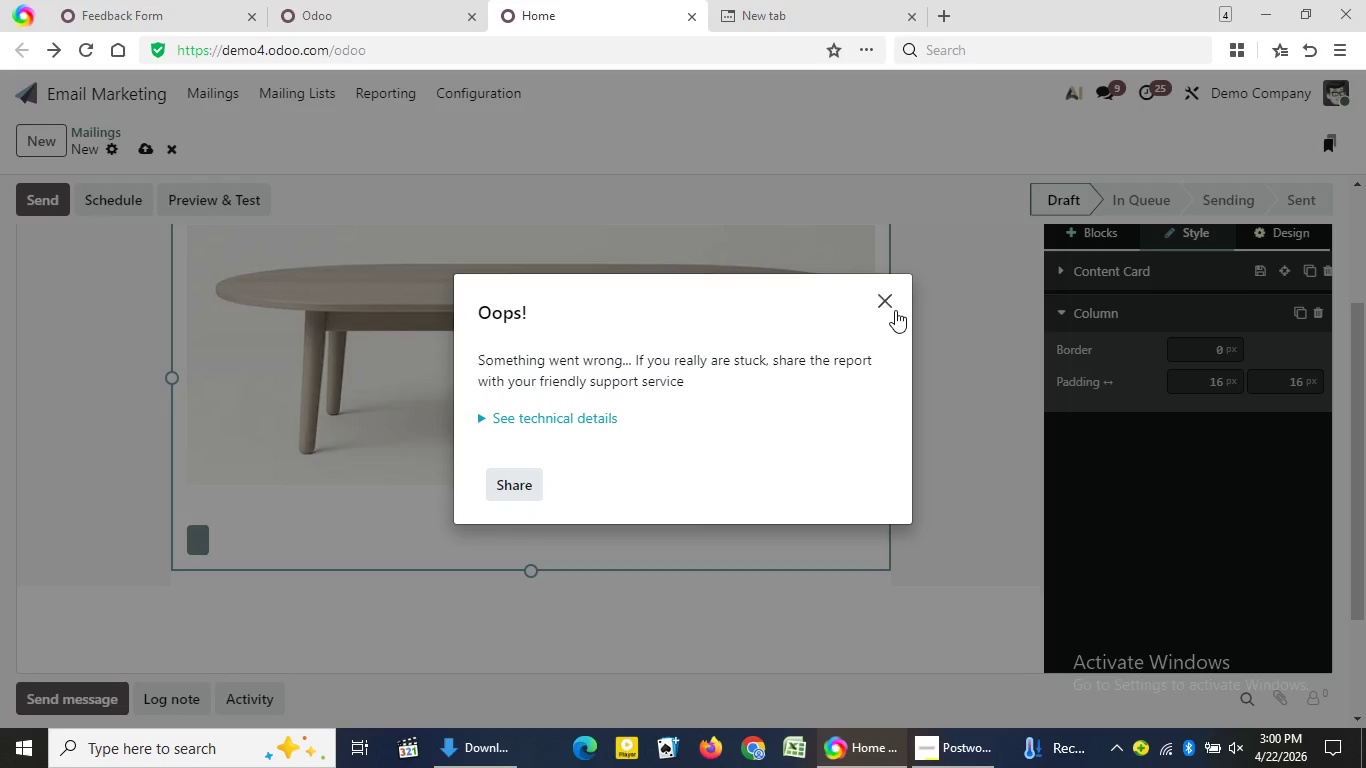 
left_click([895, 310])
 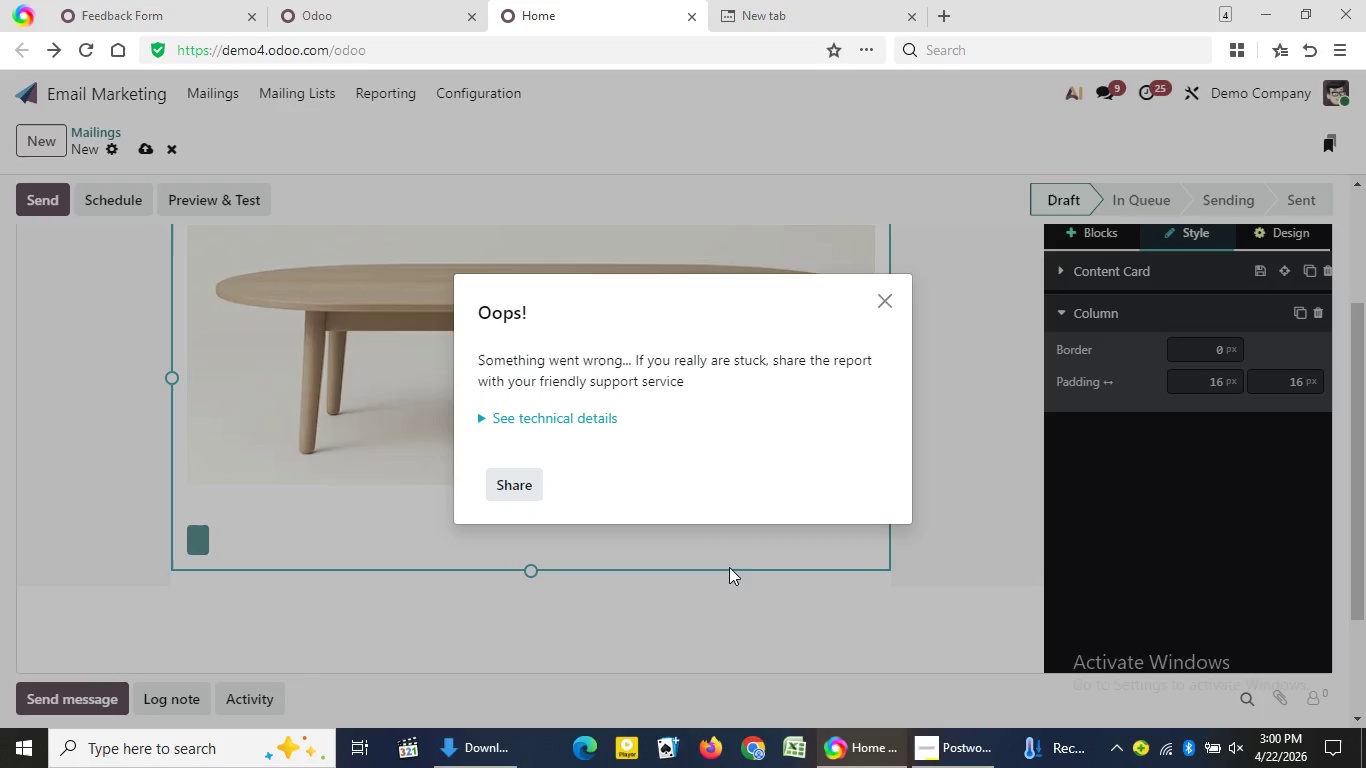 
left_click([729, 534])
 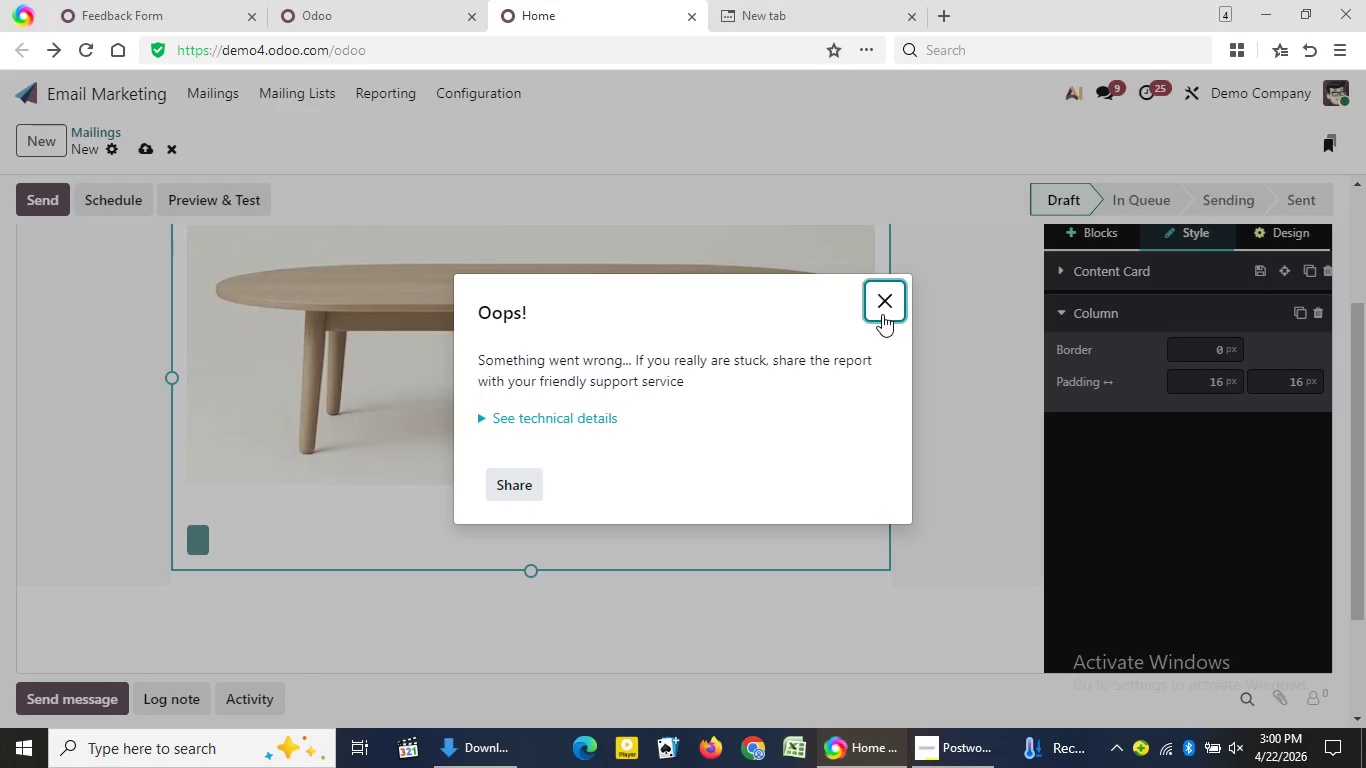 
left_click([882, 314])
 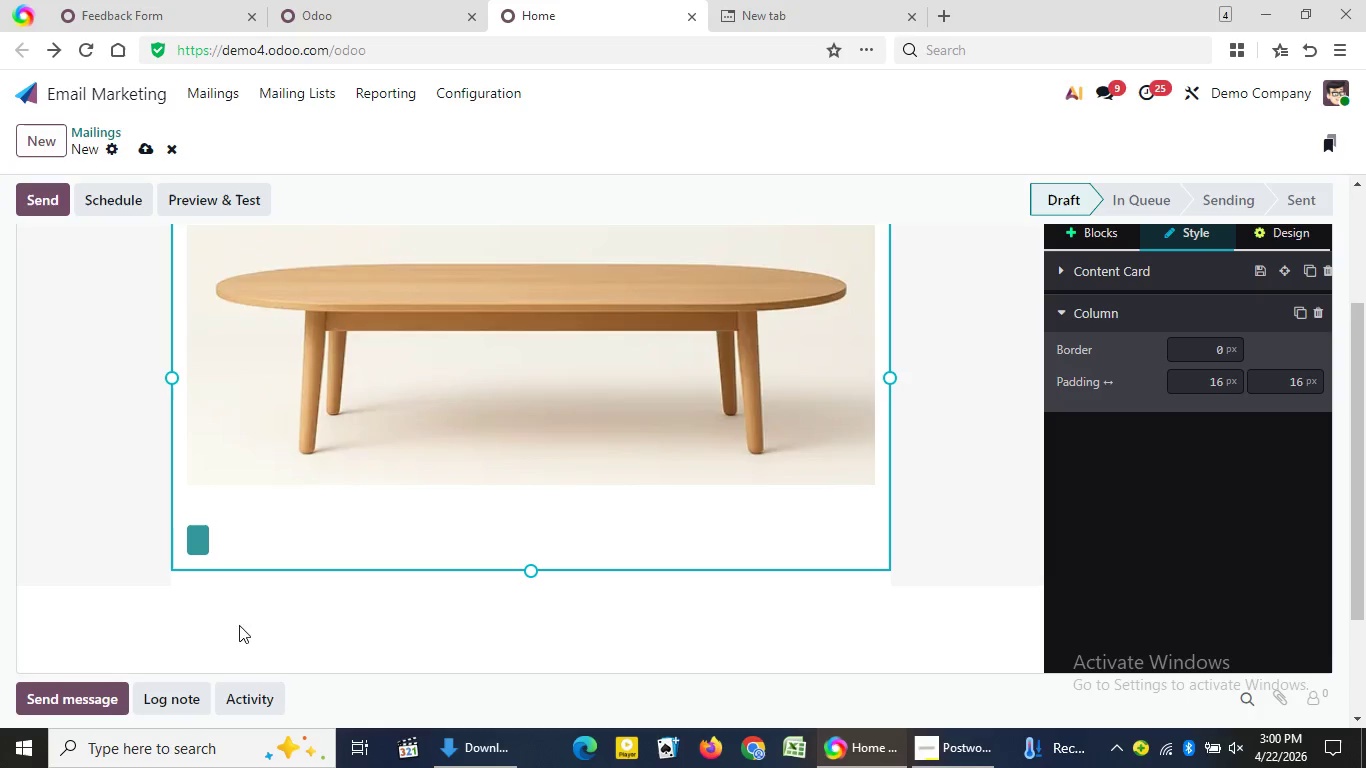 
key(Backspace)
 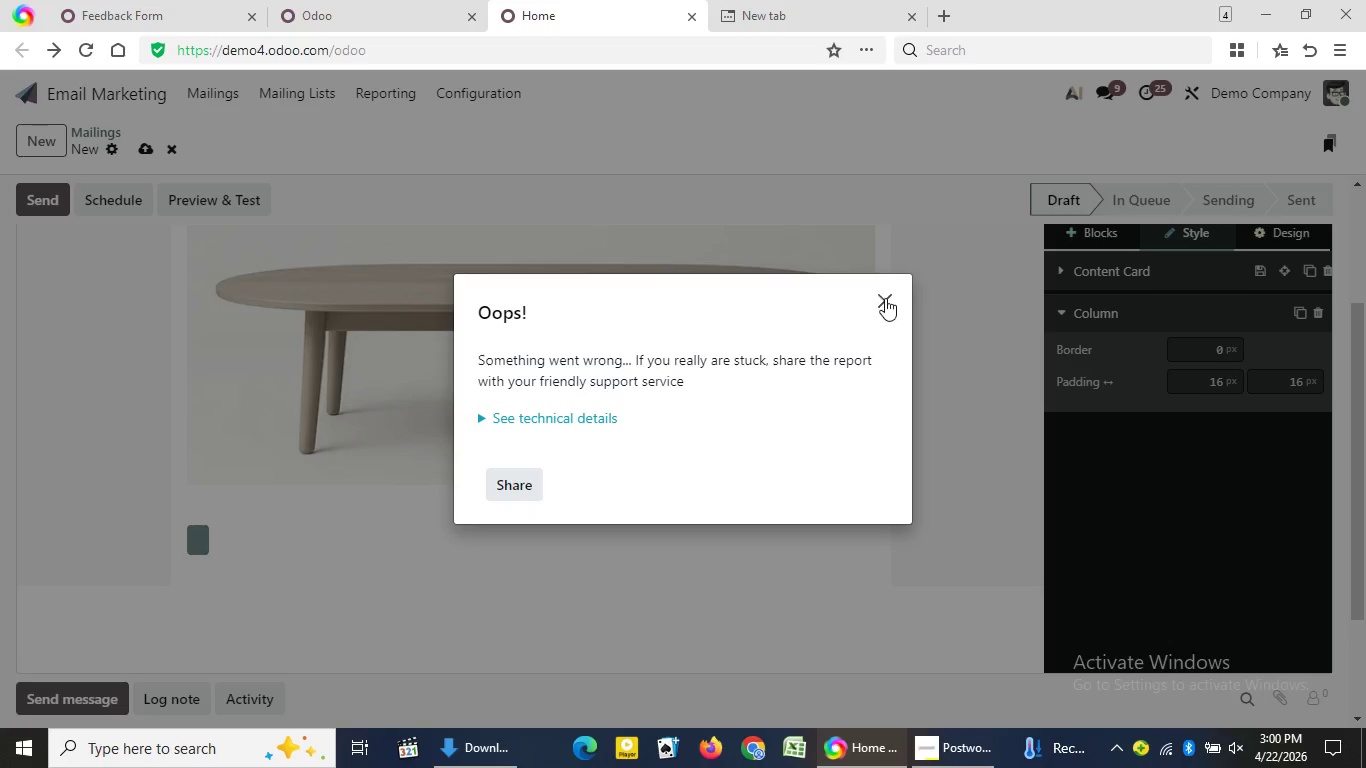 
left_click([885, 305])
 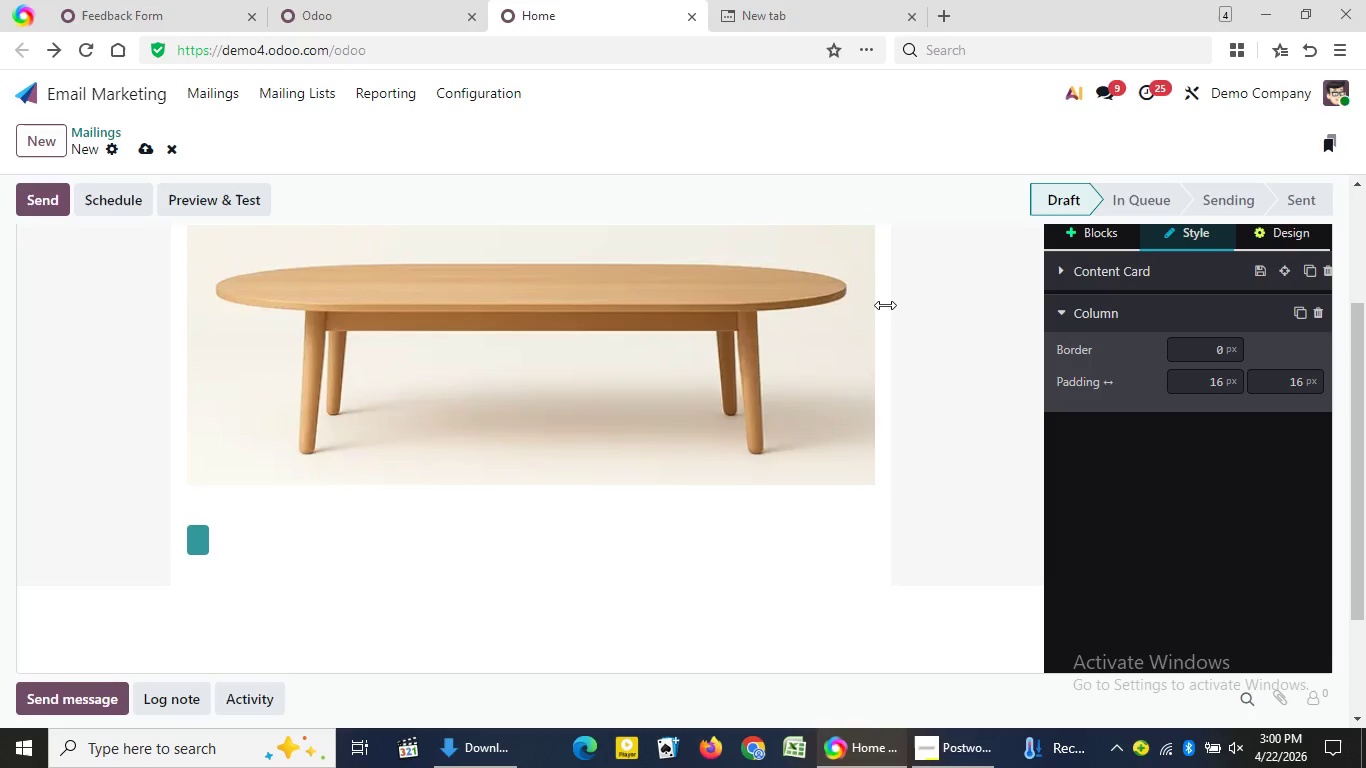 
left_click([885, 305])
 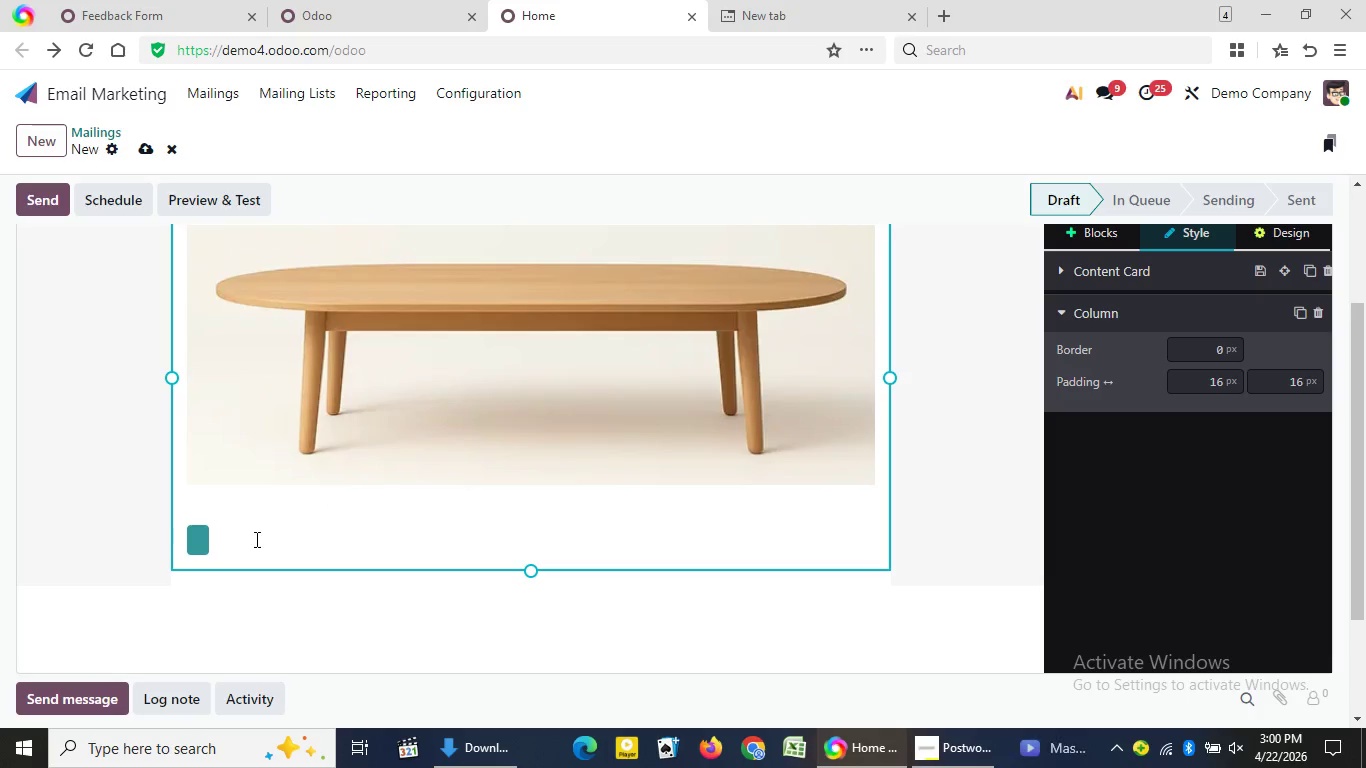 
left_click_drag(start_coordinate=[255, 539], to_coordinate=[298, 516])
 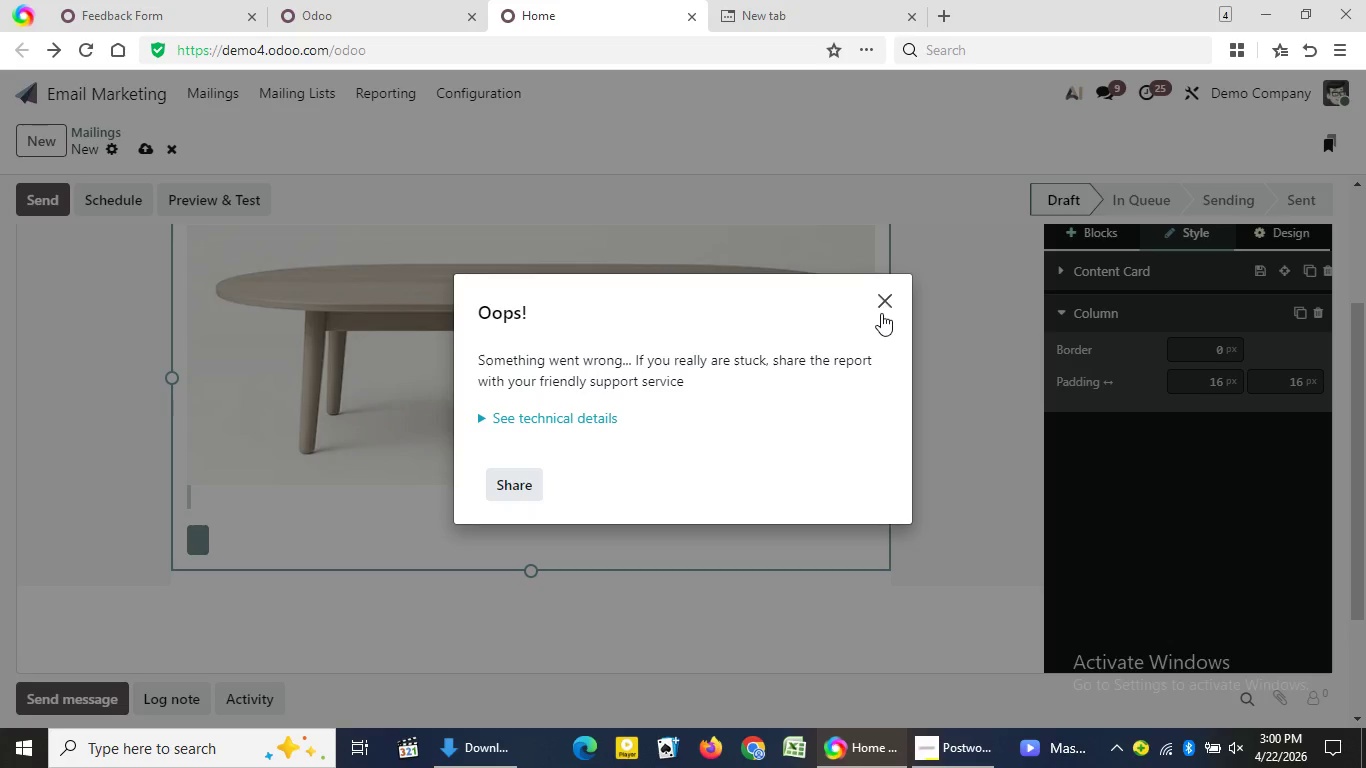 
key(Control+A)
 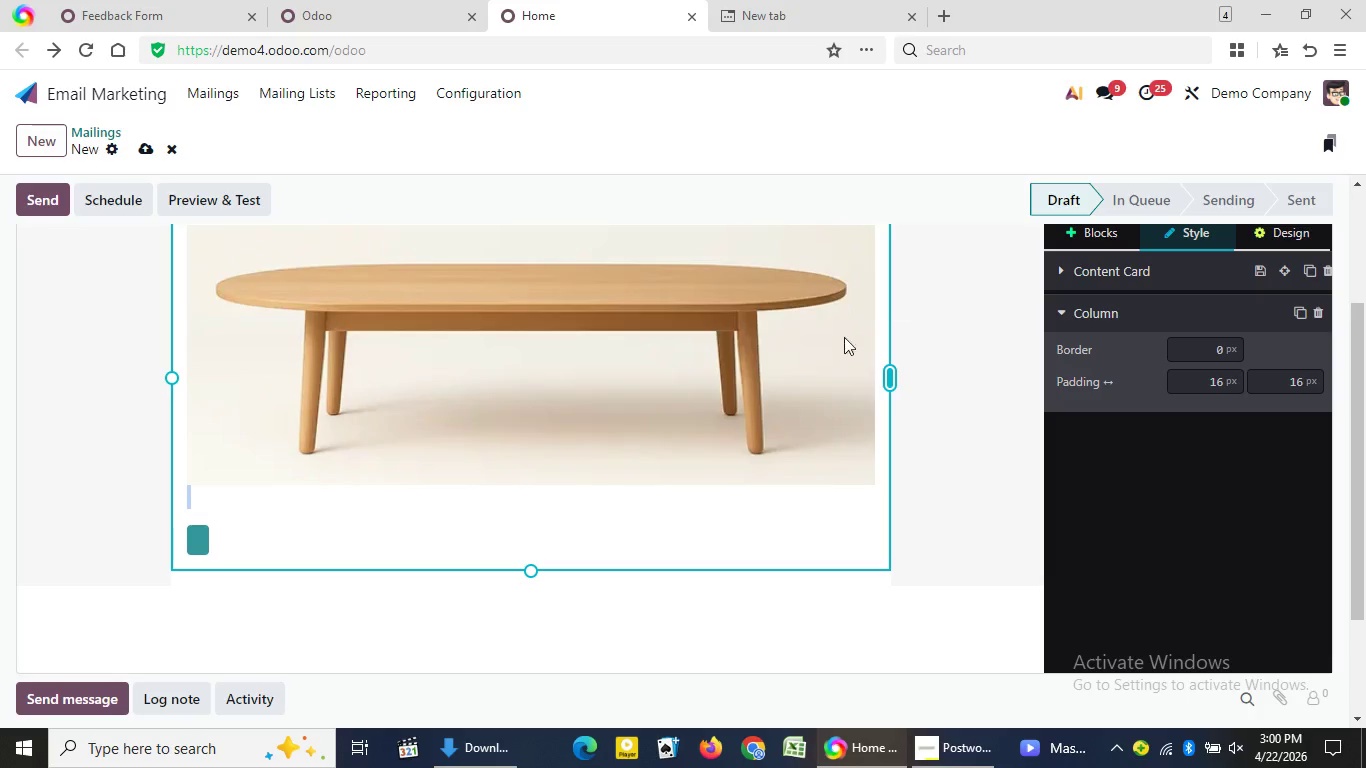 
left_click([221, 553])
 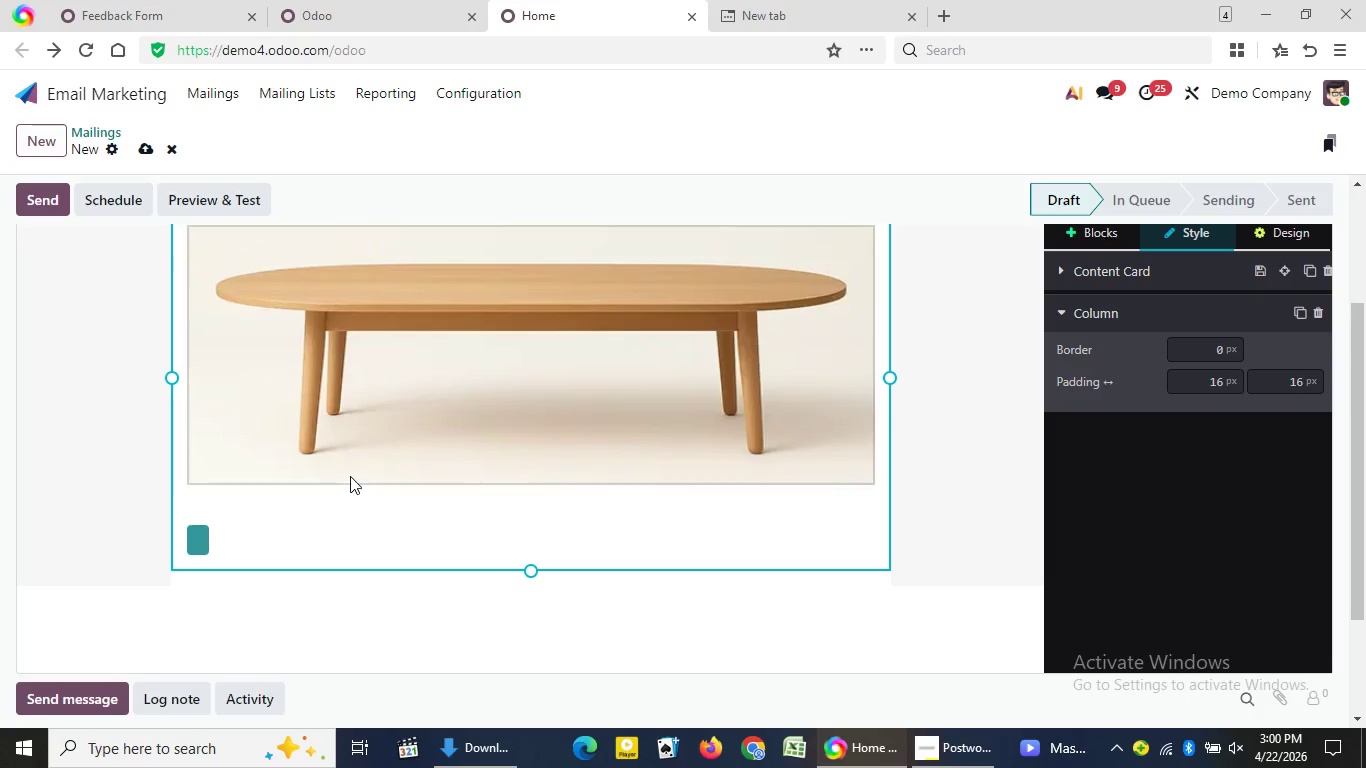 
scroll: coordinate [361, 465], scroll_direction: up, amount: 11.0
 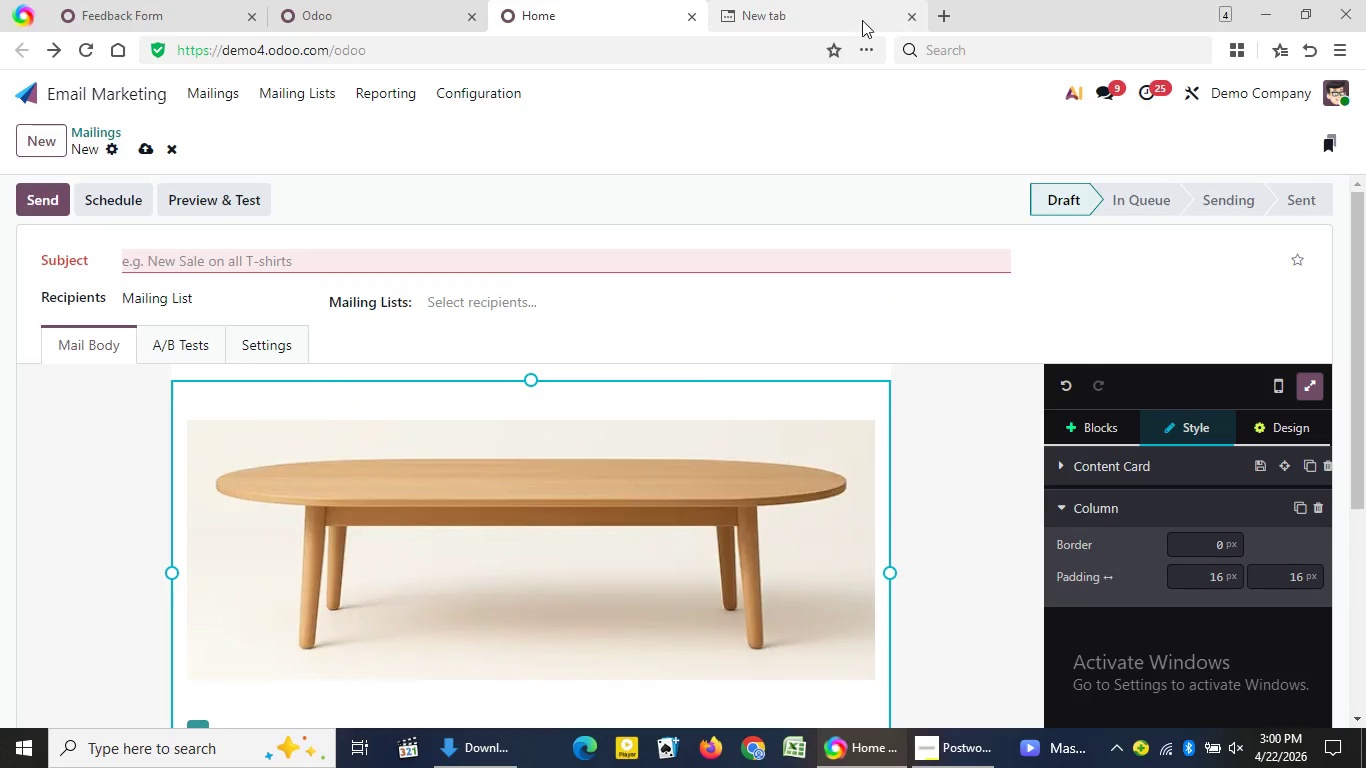 
left_click([818, 19])
 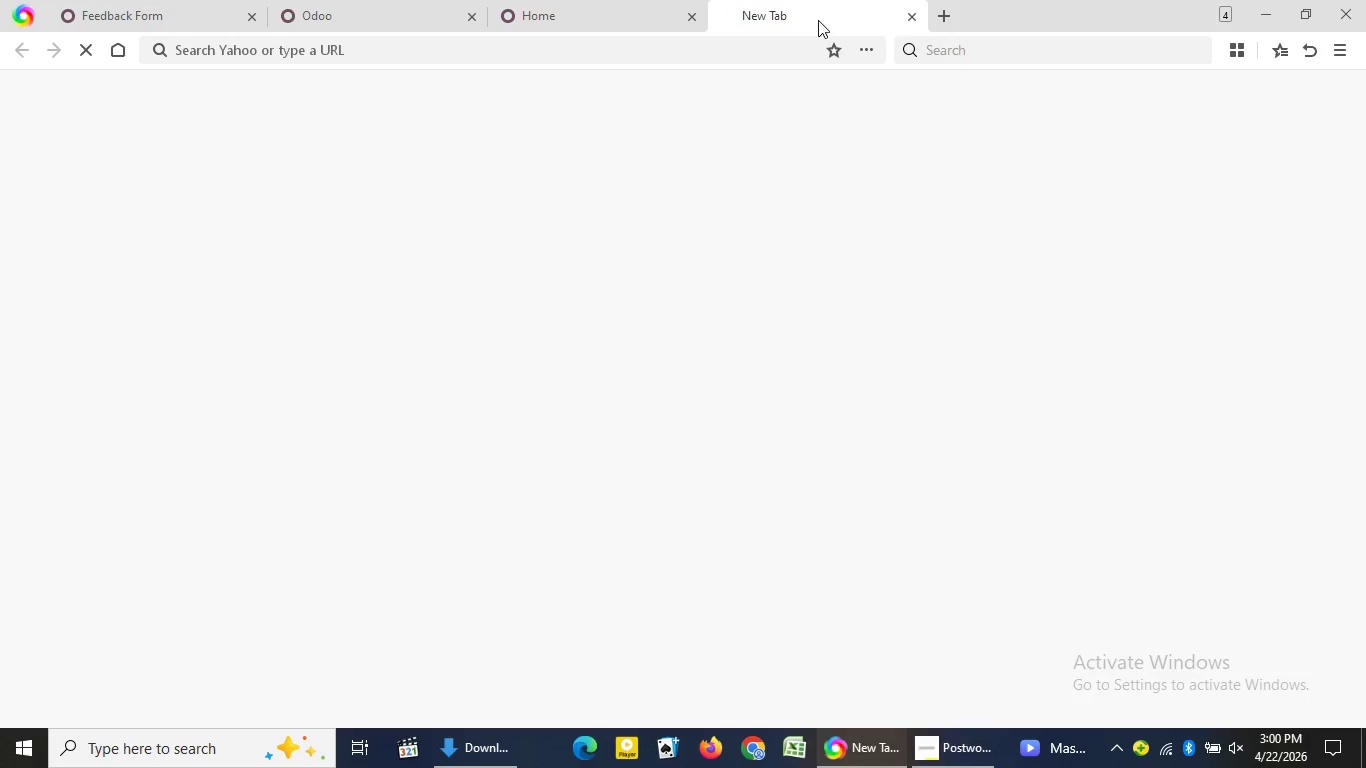 
wait(8.89)
 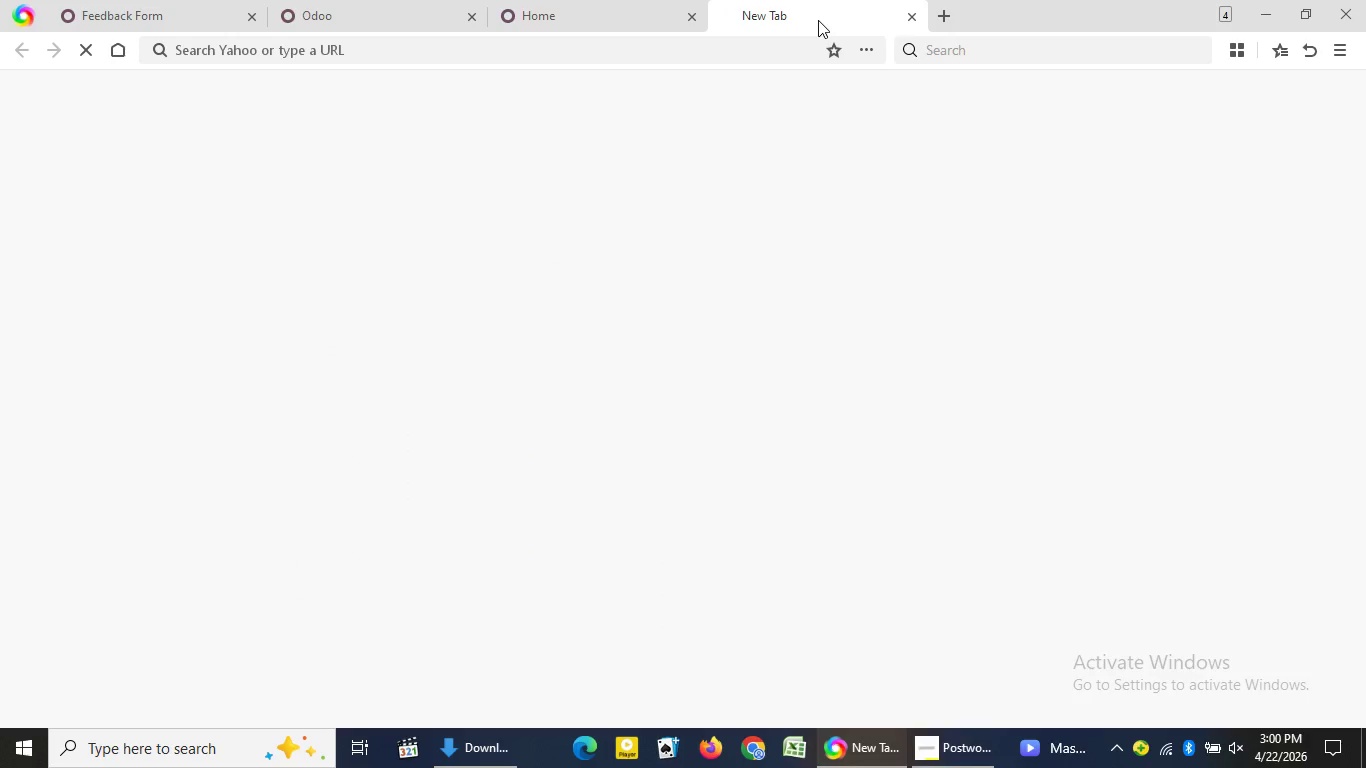 
left_click([498, 52])
 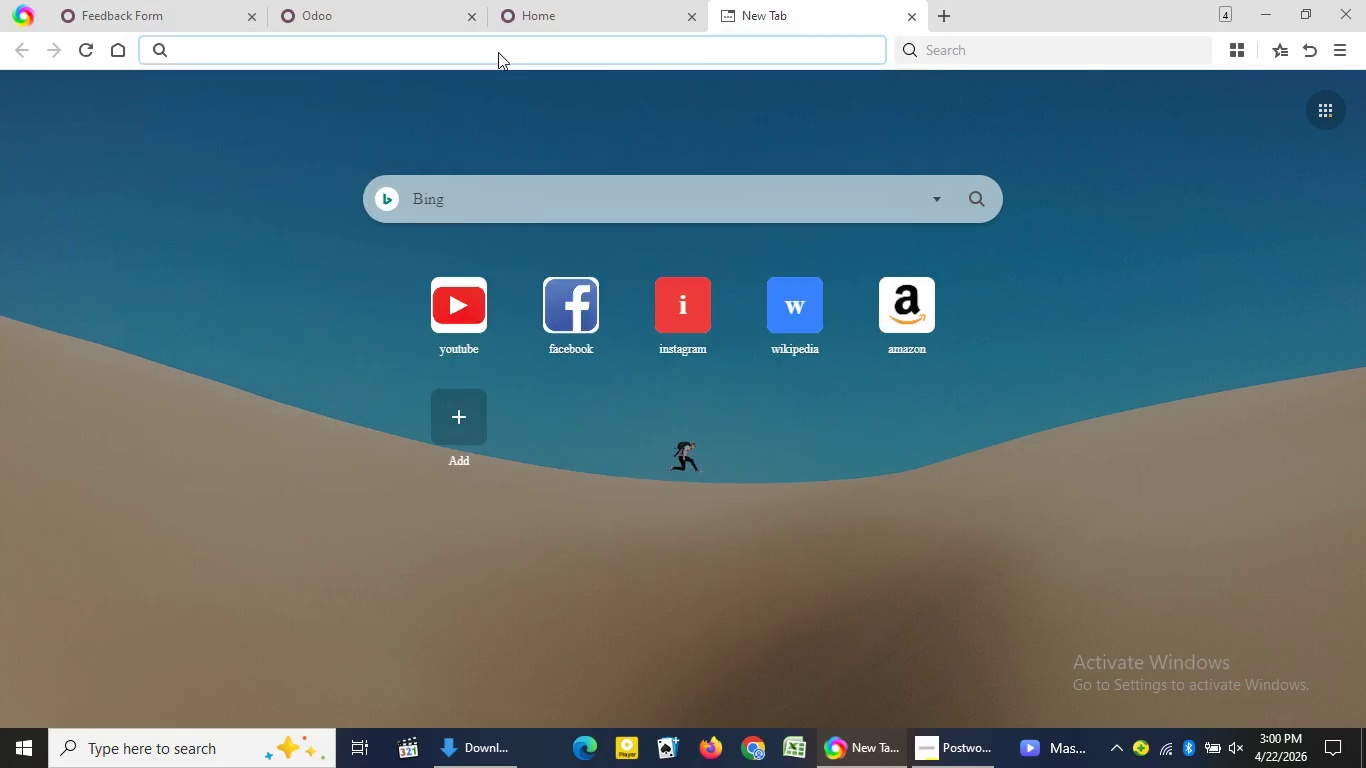 
hold_key(key=O, duration=2.06)
 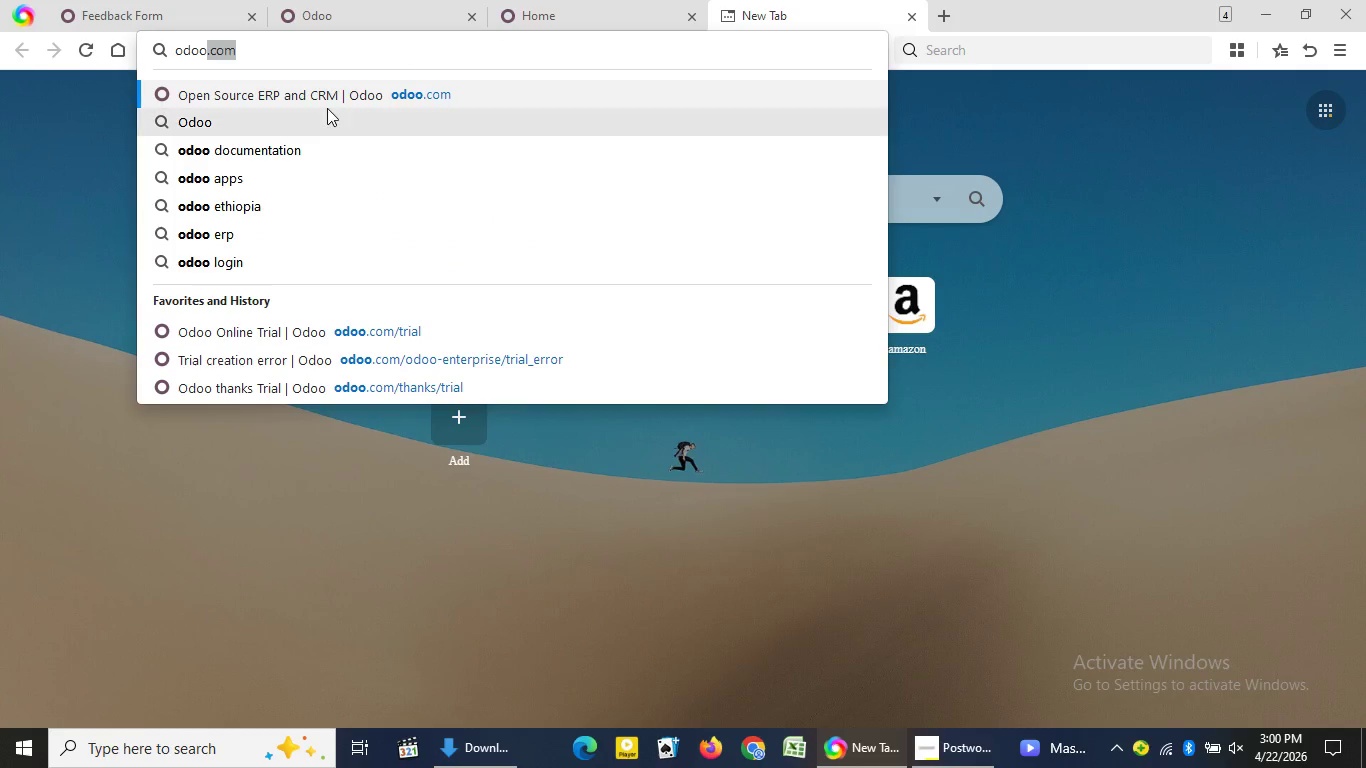 
type(do)
 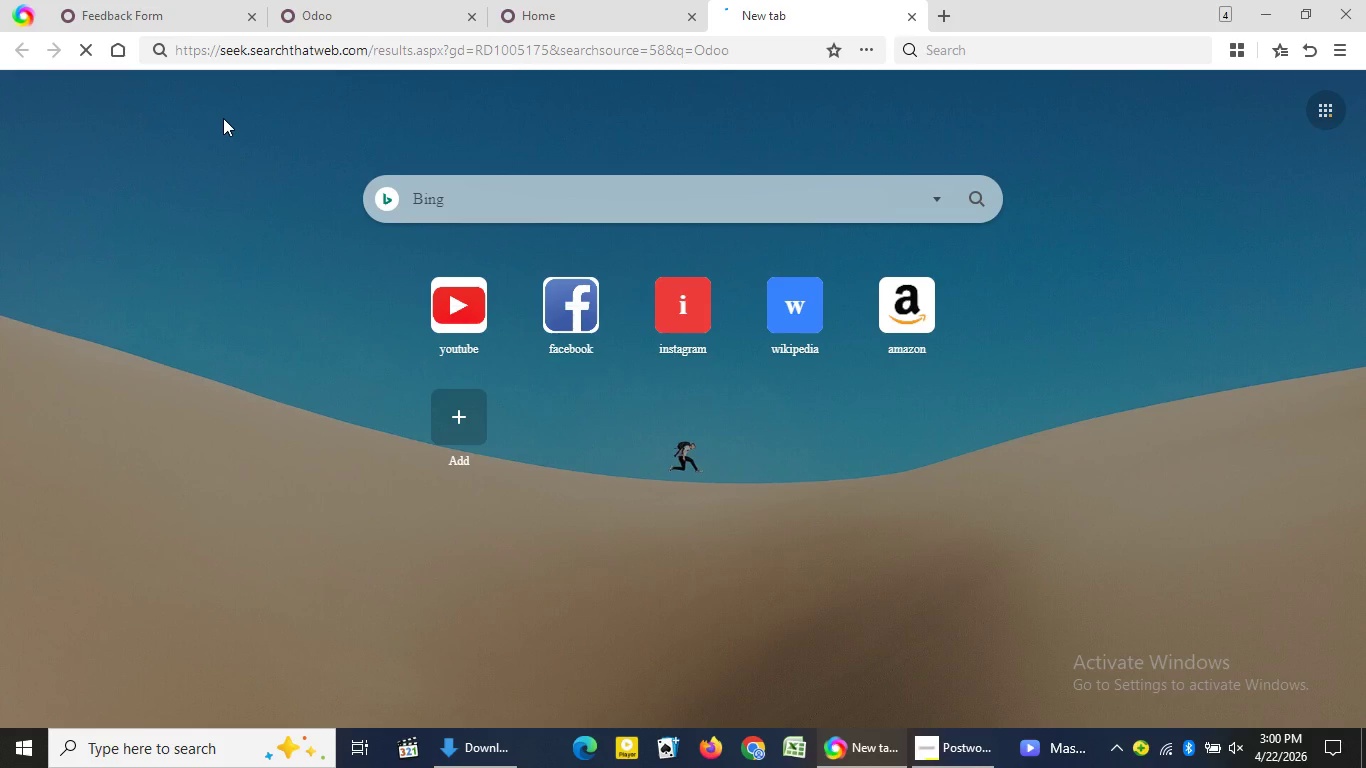 
wait(9.98)
 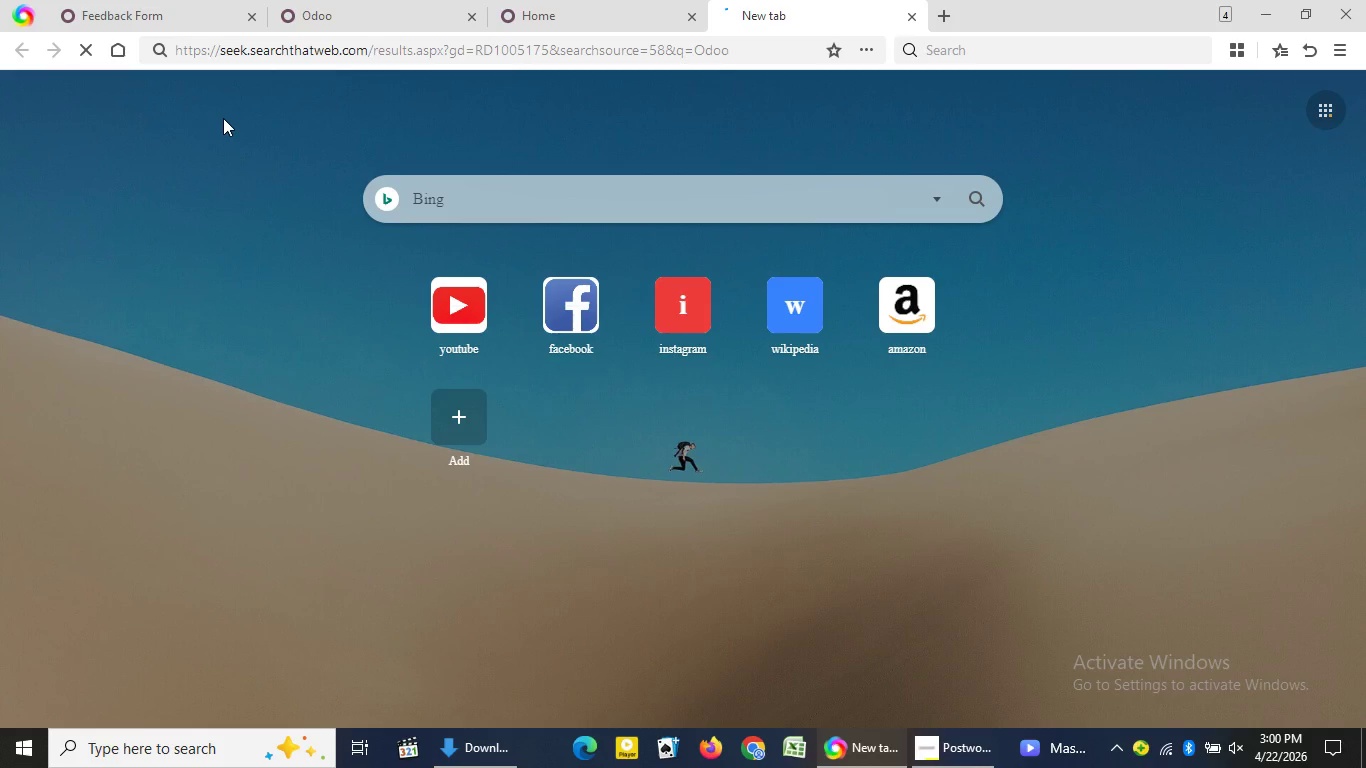 
left_click([244, 291])
 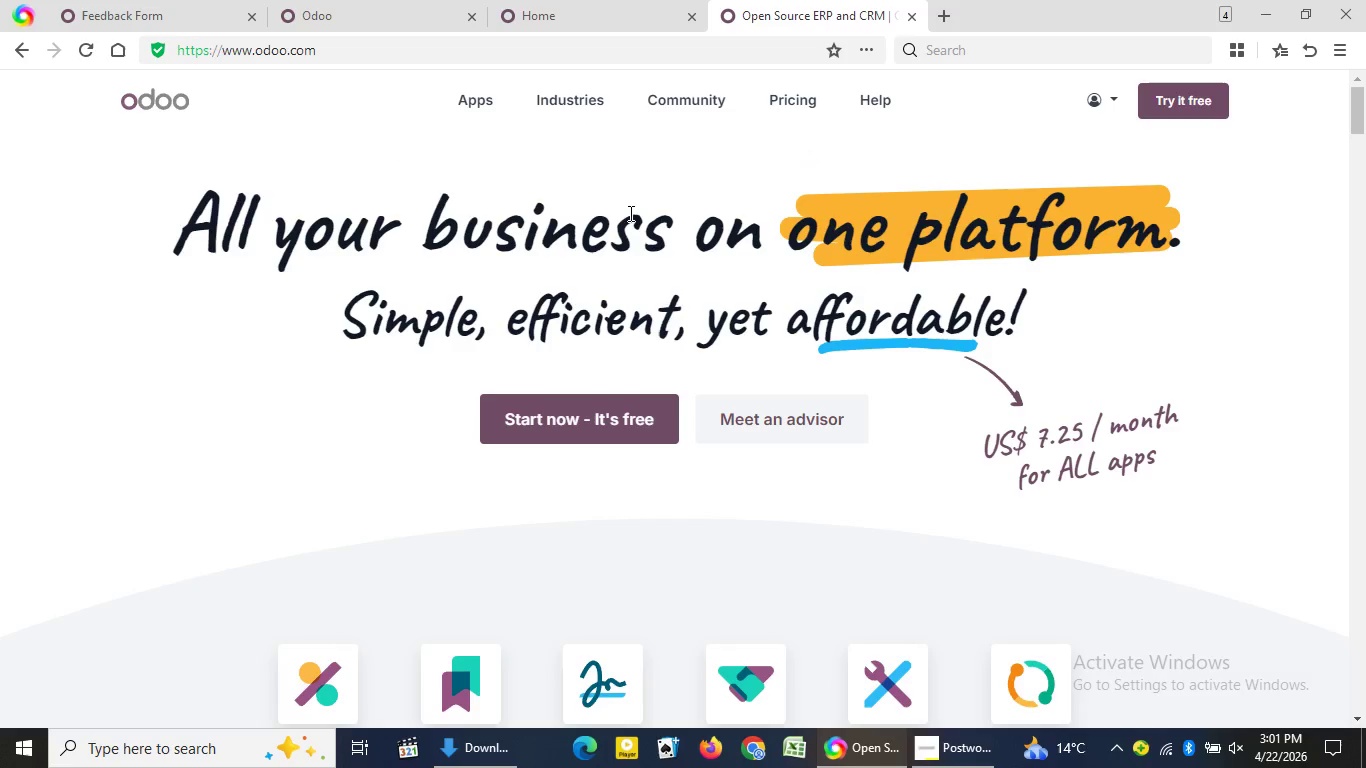 
wait(36.83)
 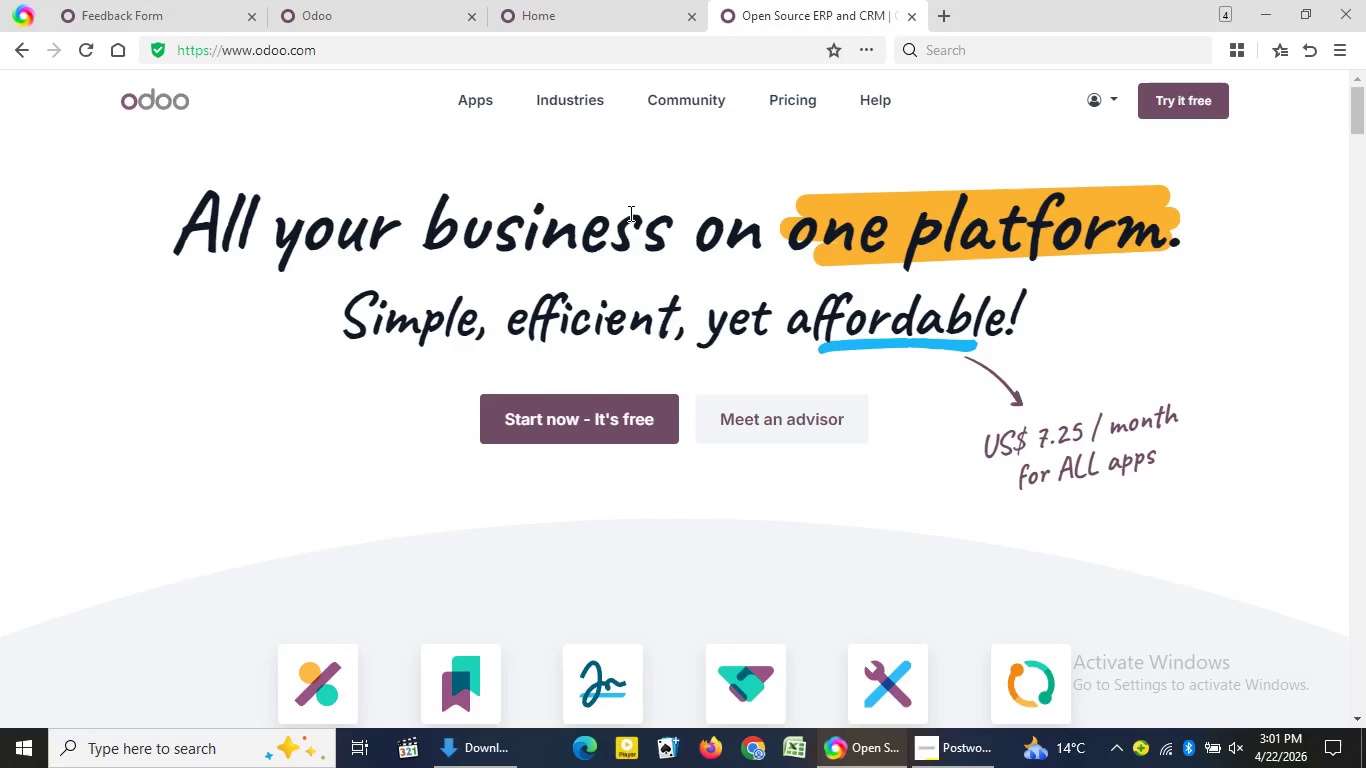 
scroll: coordinate [512, 536], scroll_direction: down, amount: 6.0
 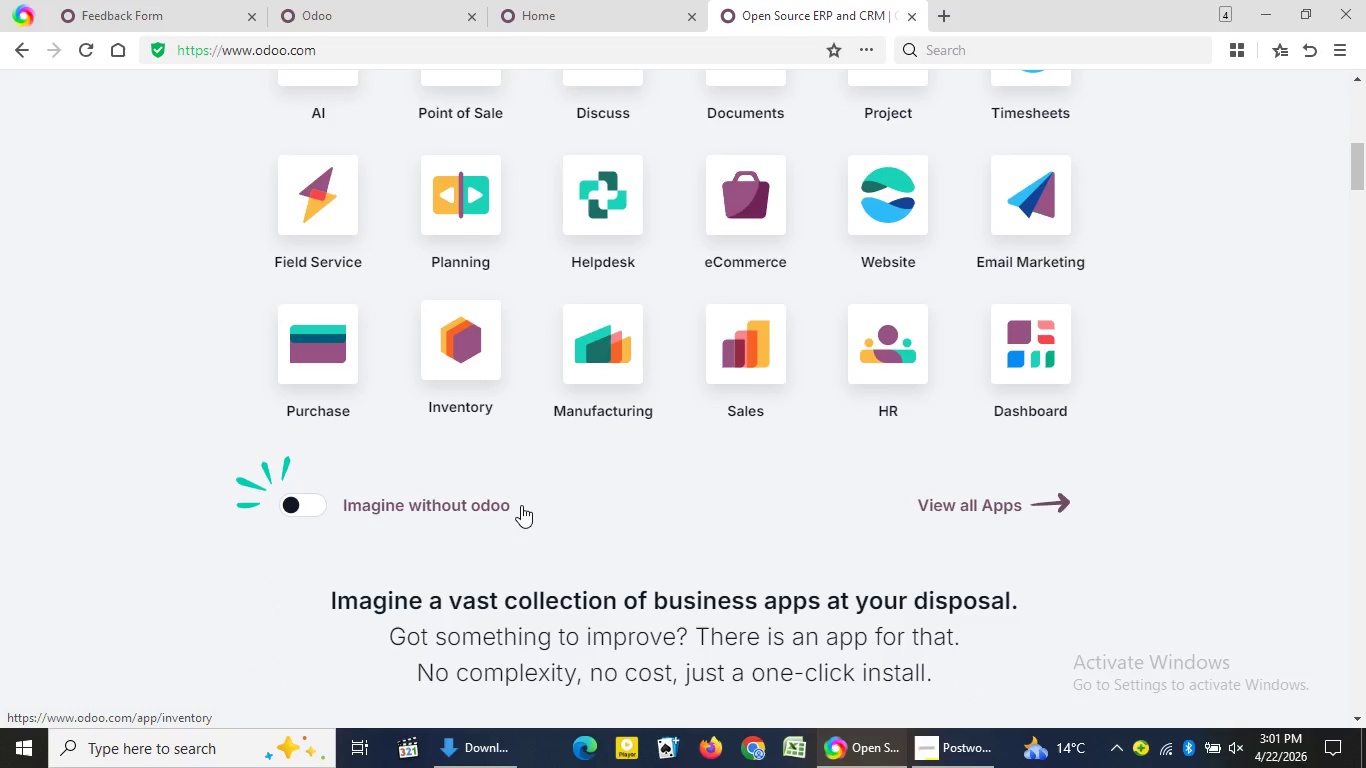 
scroll: coordinate [521, 505], scroll_direction: up, amount: 1.0
 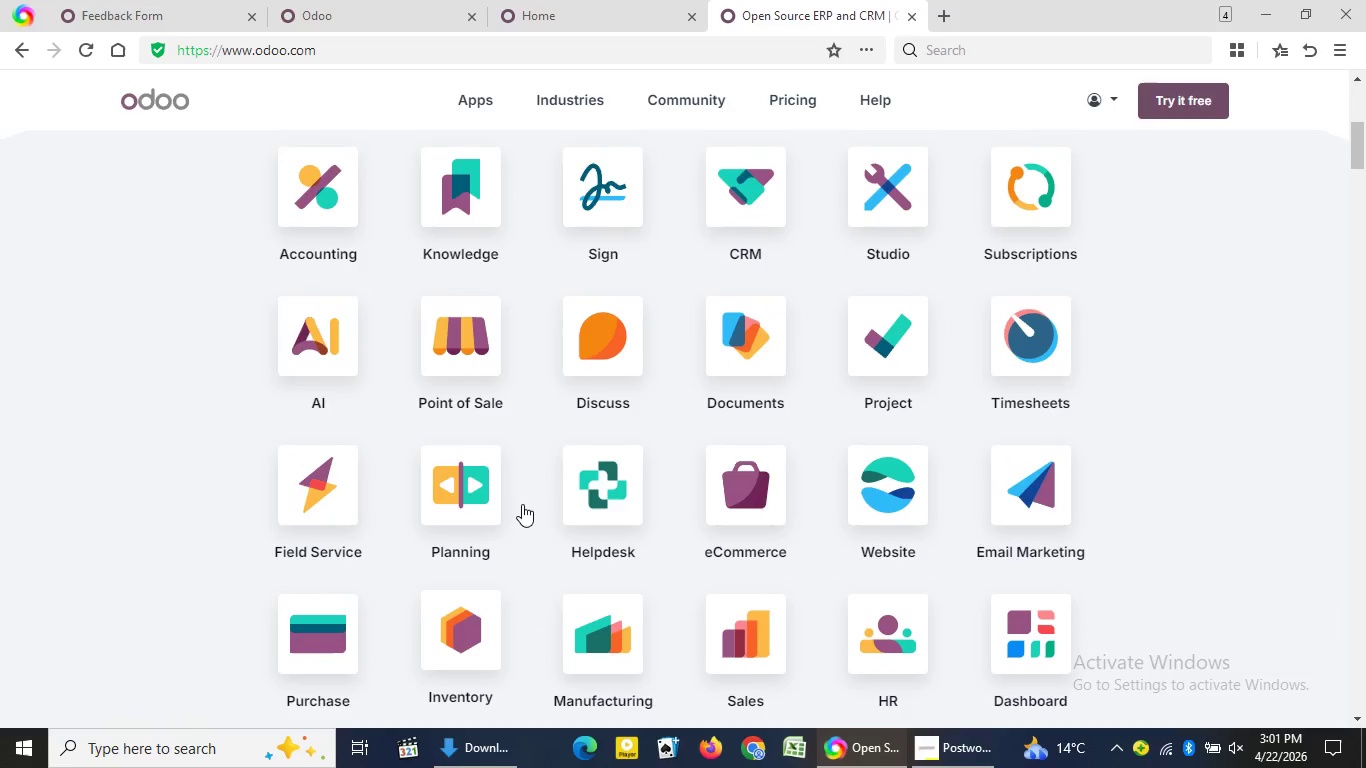 
scroll: coordinate [522, 504], scroll_direction: none, amount: 0.0
 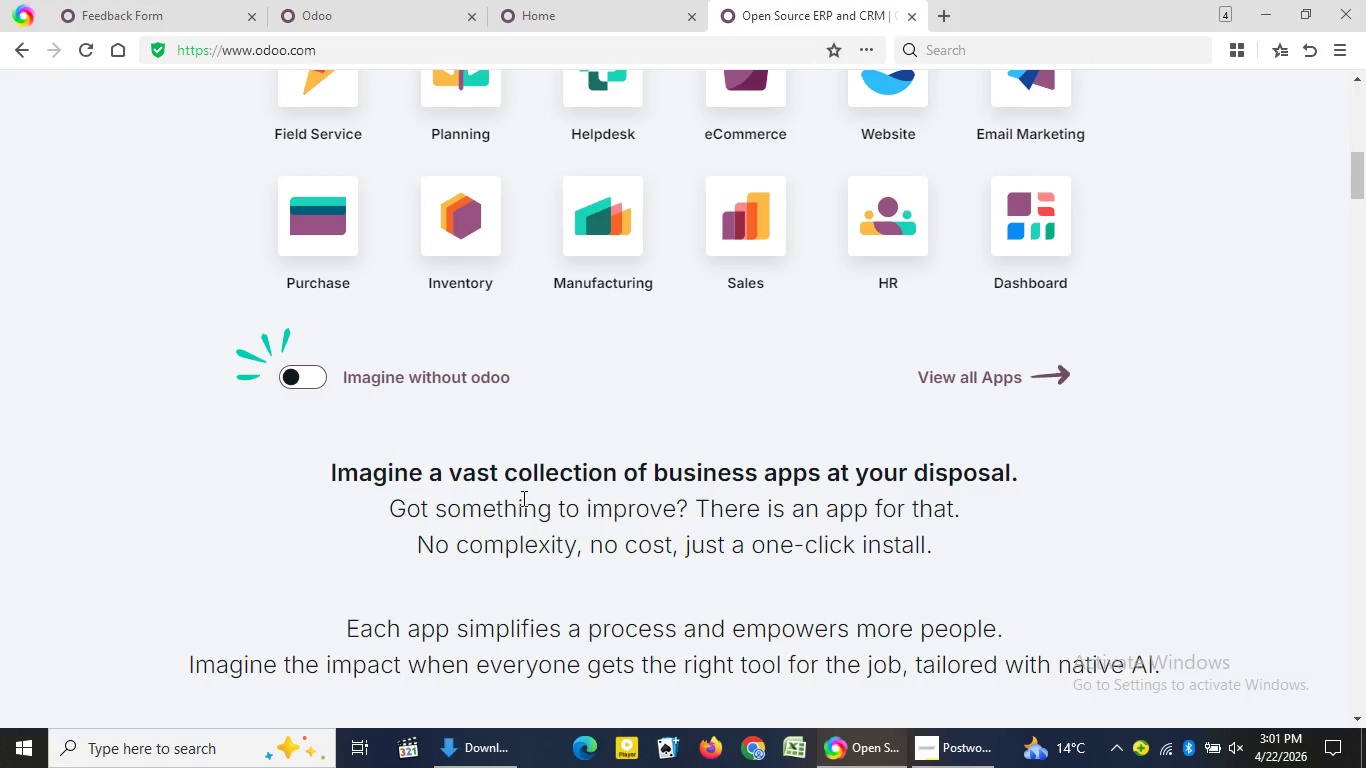 
scroll: coordinate [522, 496], scroll_direction: down, amount: 1.0
 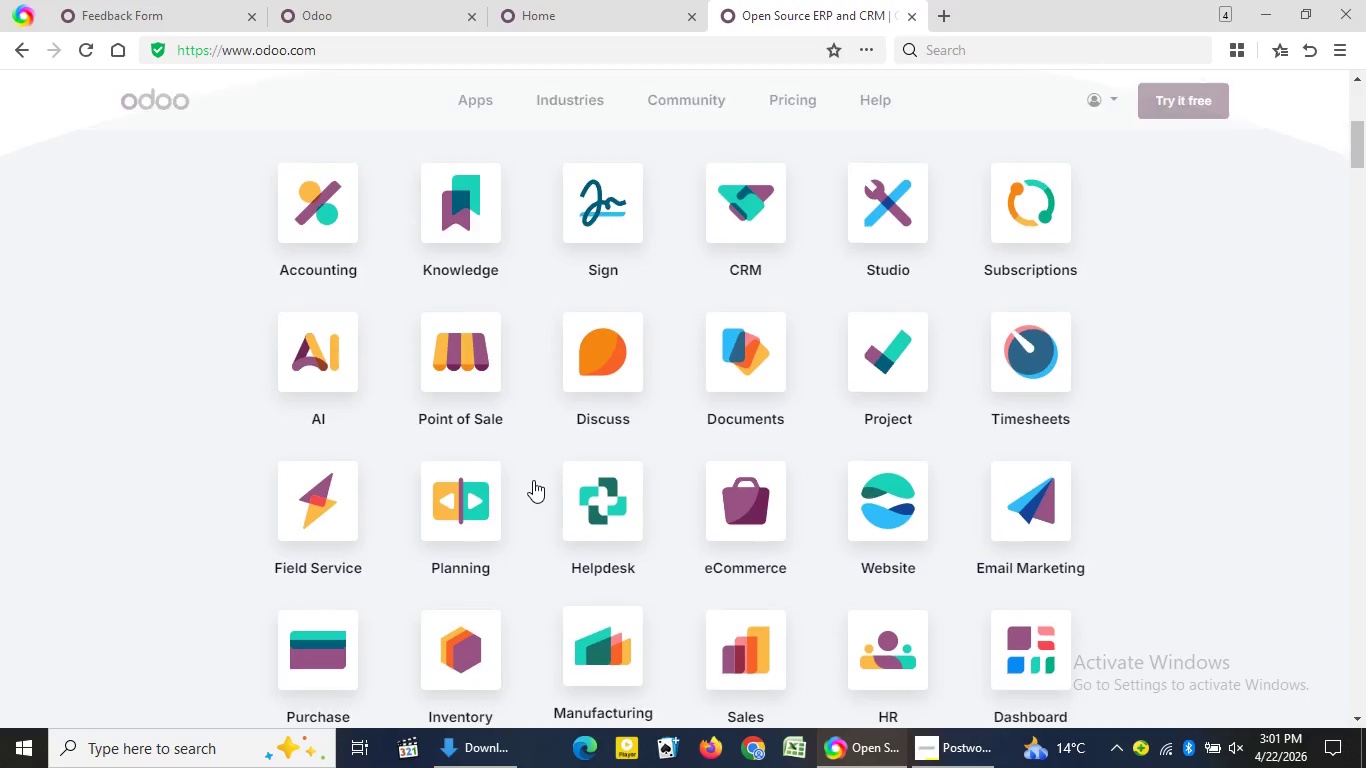 
scroll: coordinate [547, 464], scroll_direction: up, amount: 6.0
 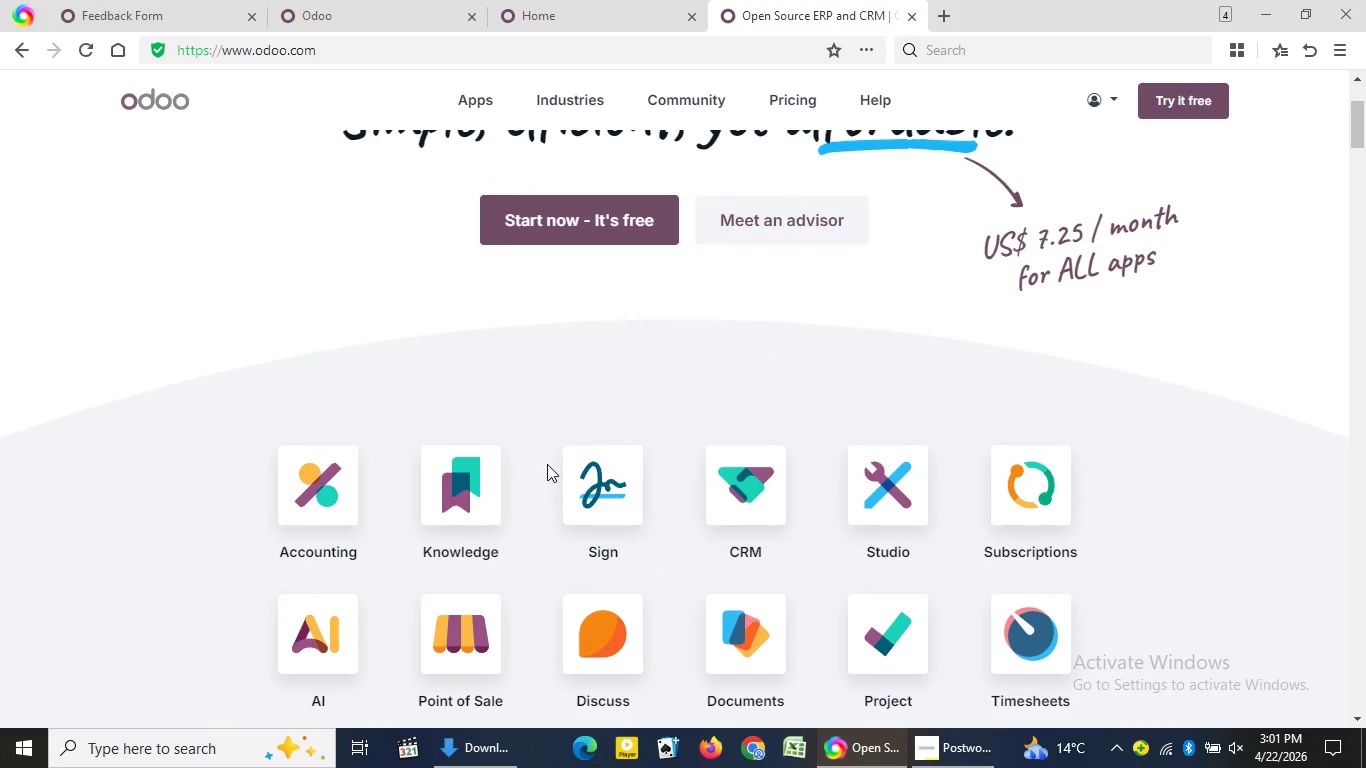 
scroll: coordinate [575, 455], scroll_direction: down, amount: 20.0
 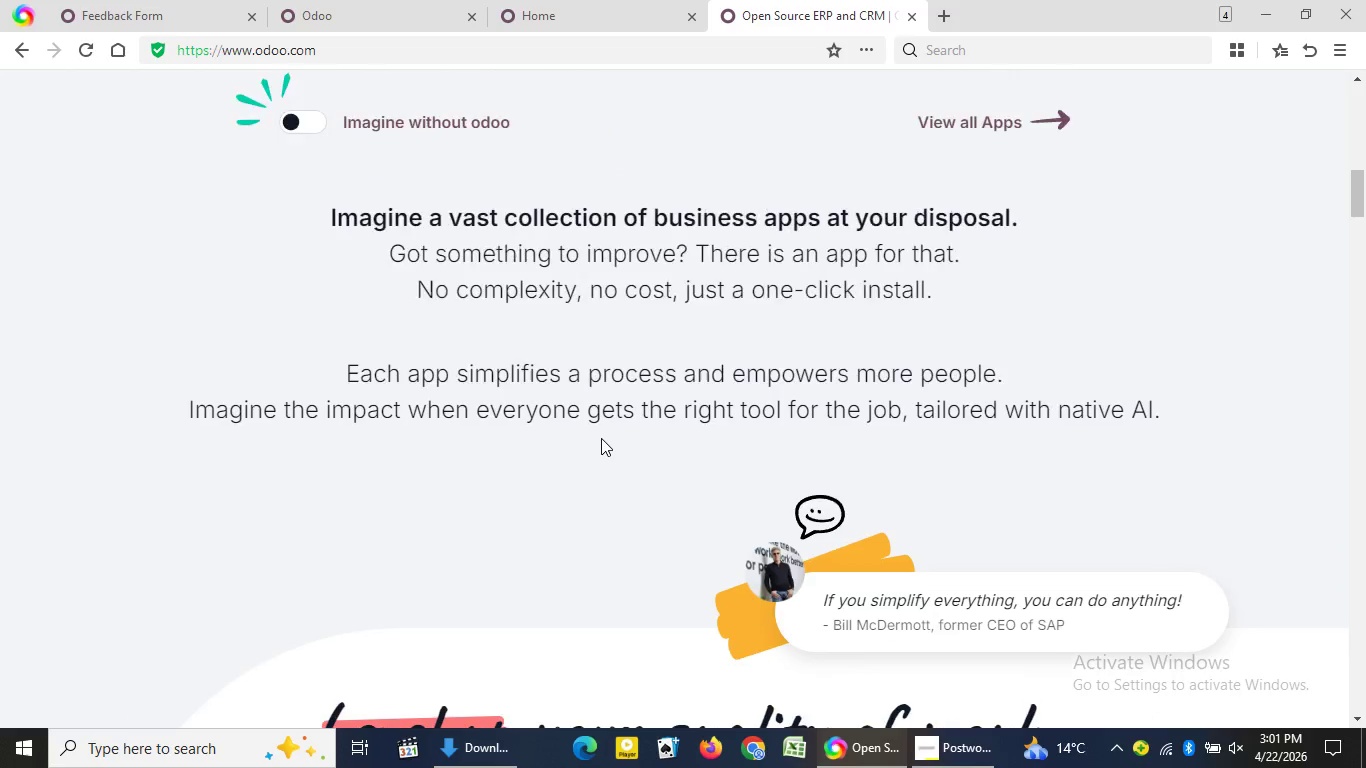 
scroll: coordinate [601, 438], scroll_direction: none, amount: 0.0
 